 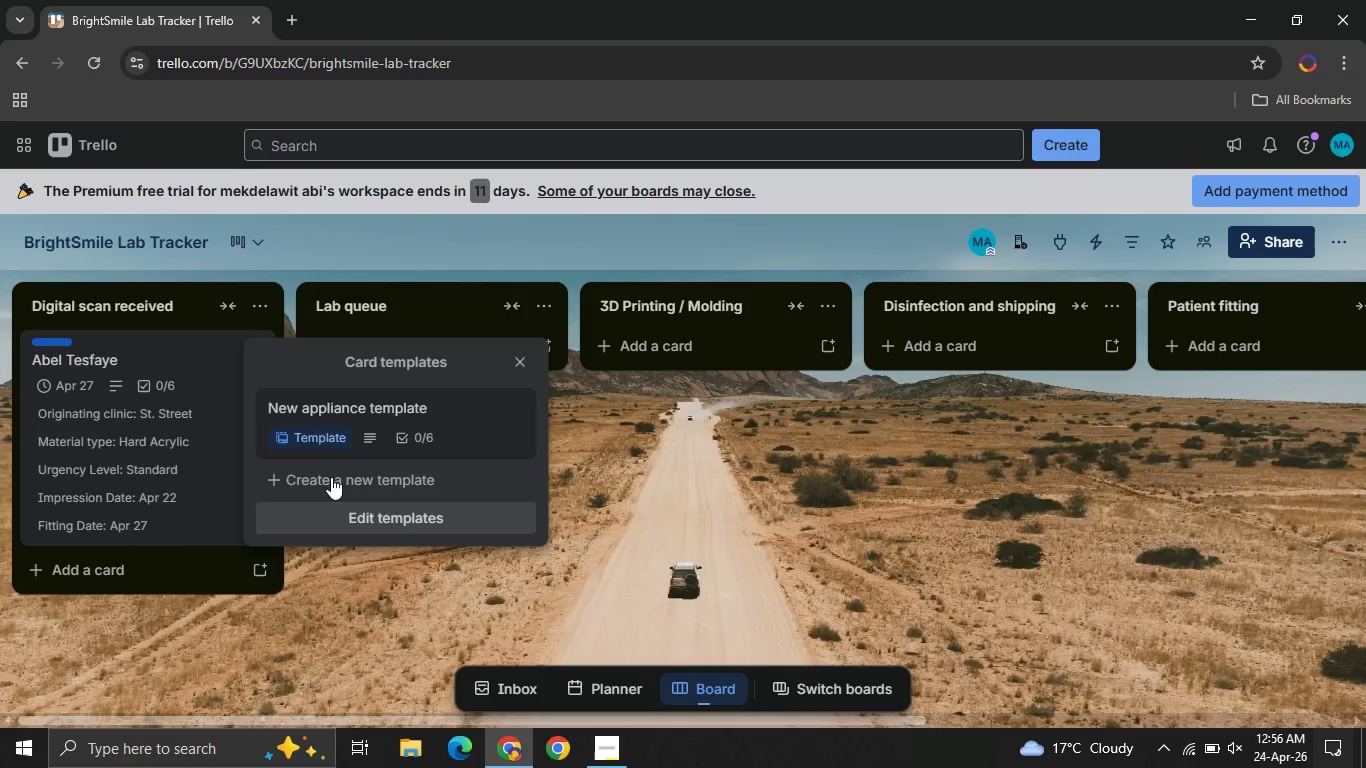 
left_click([357, 407])
 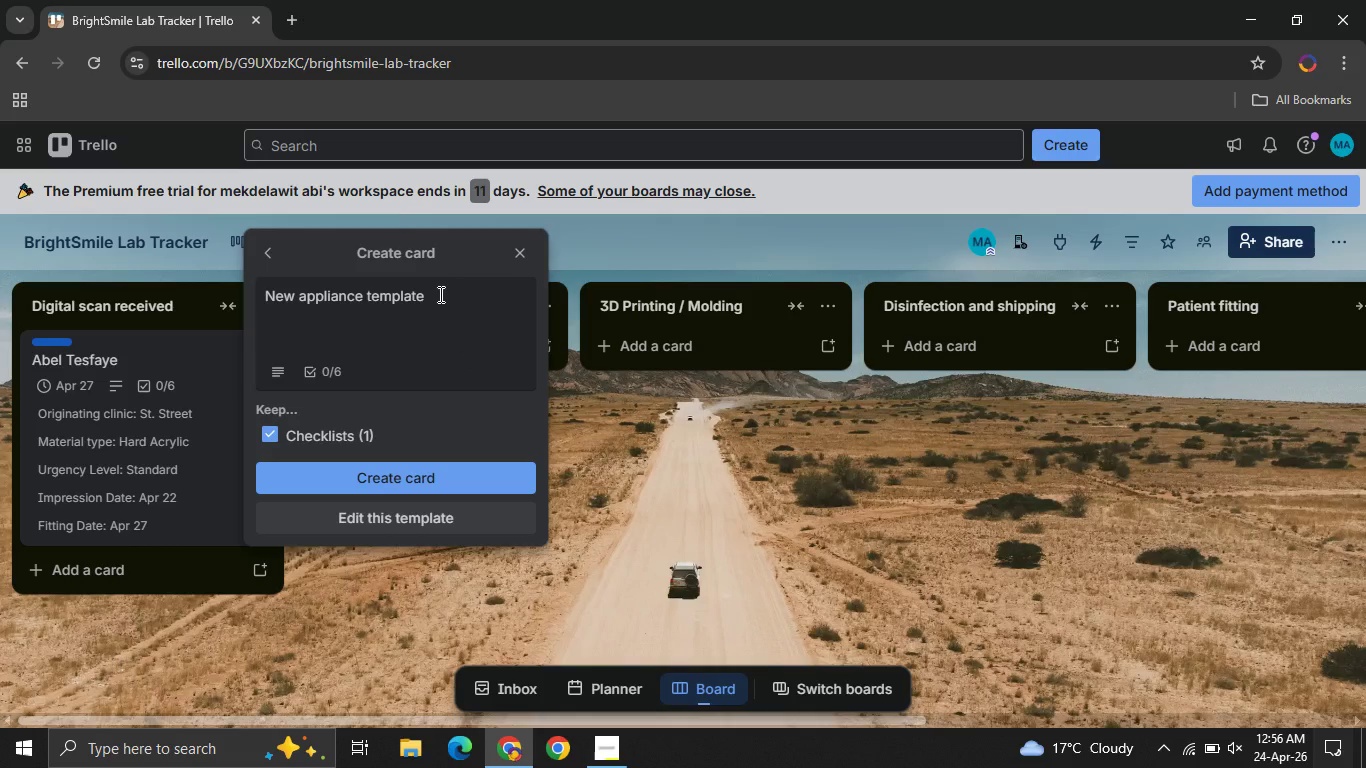 
left_click_drag(start_coordinate=[439, 294], to_coordinate=[262, 290])
 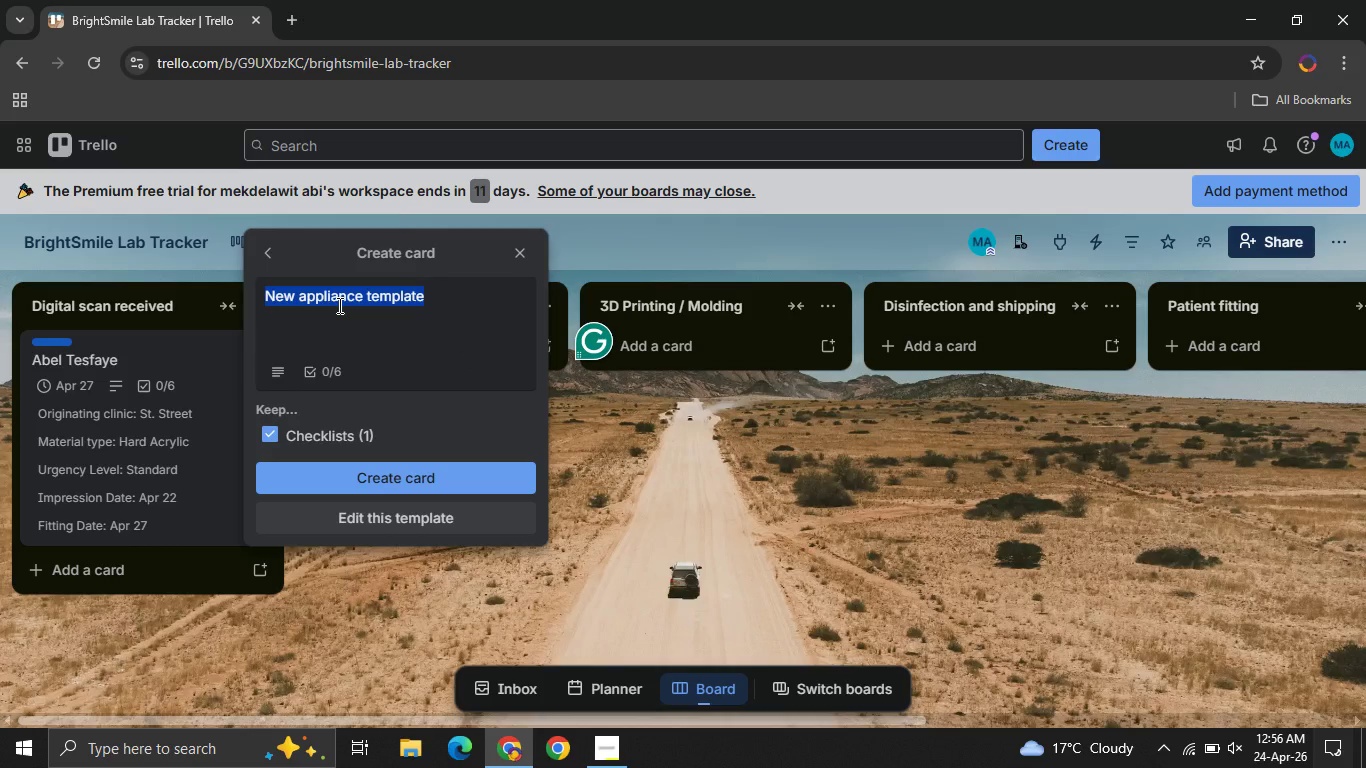 
type(Selam Desta)
 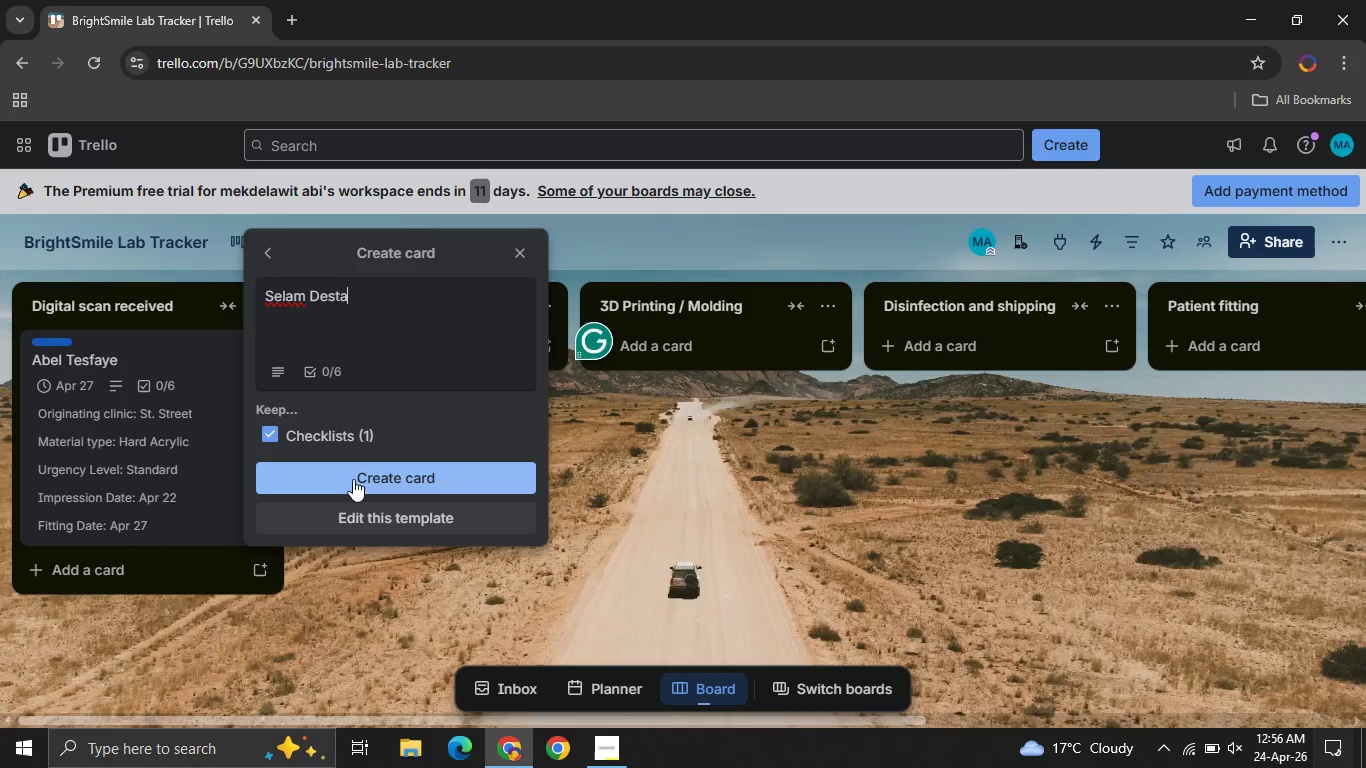 
left_click([349, 482])
 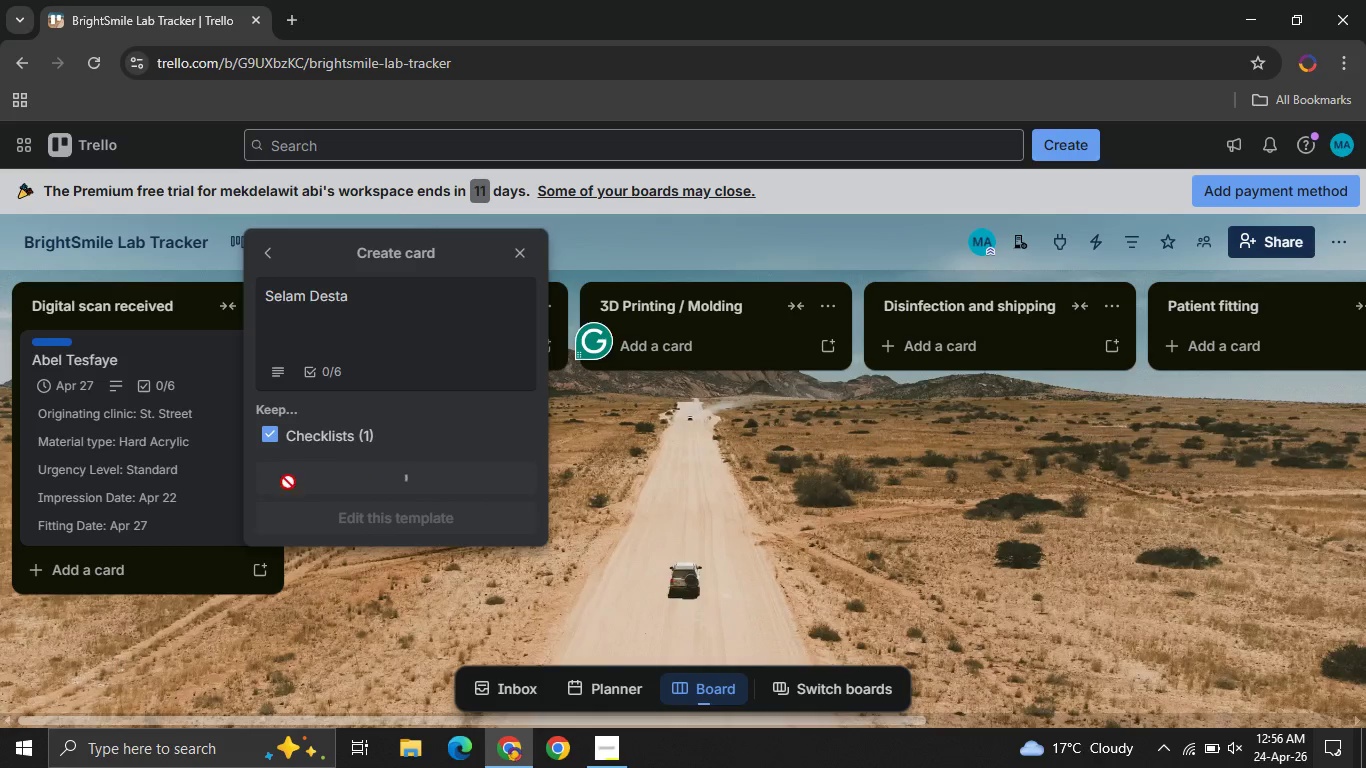 
mouse_move([138, 613])
 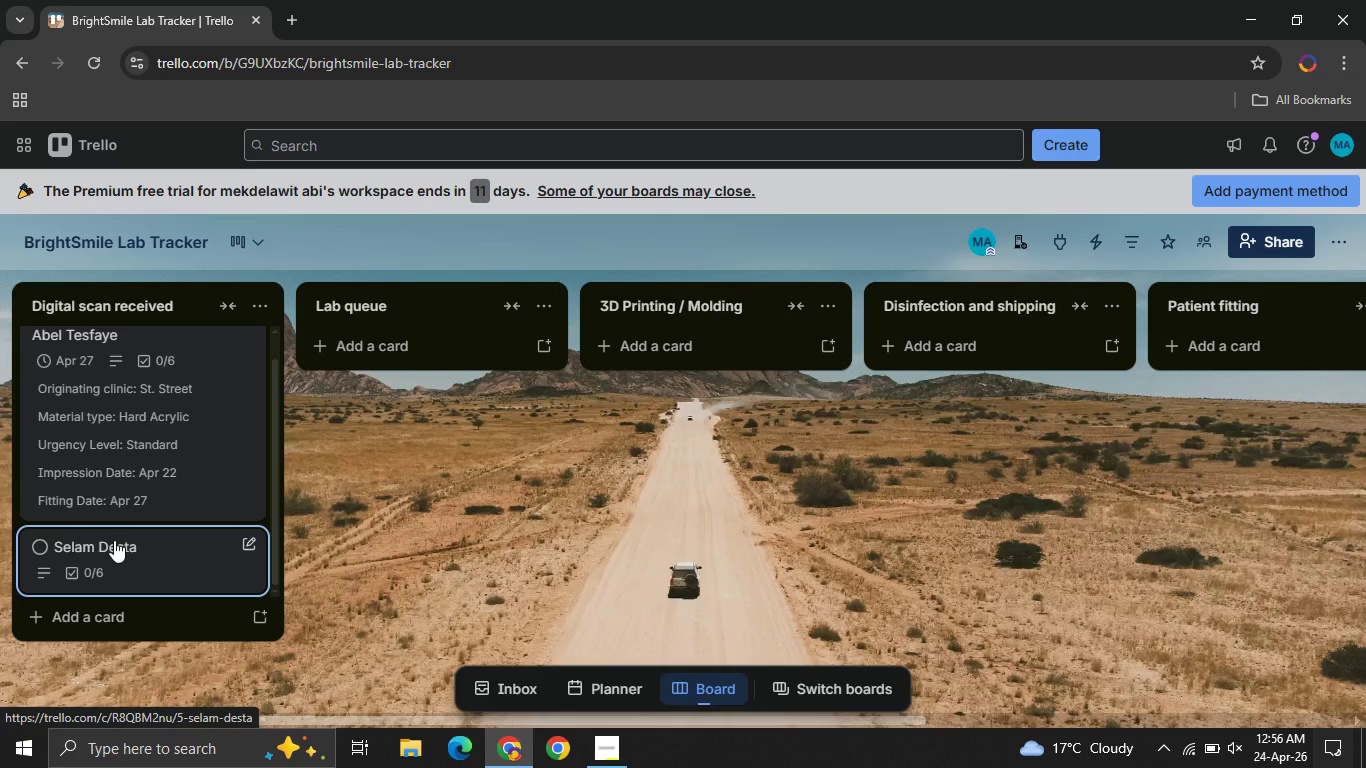 
left_click([114, 540])
 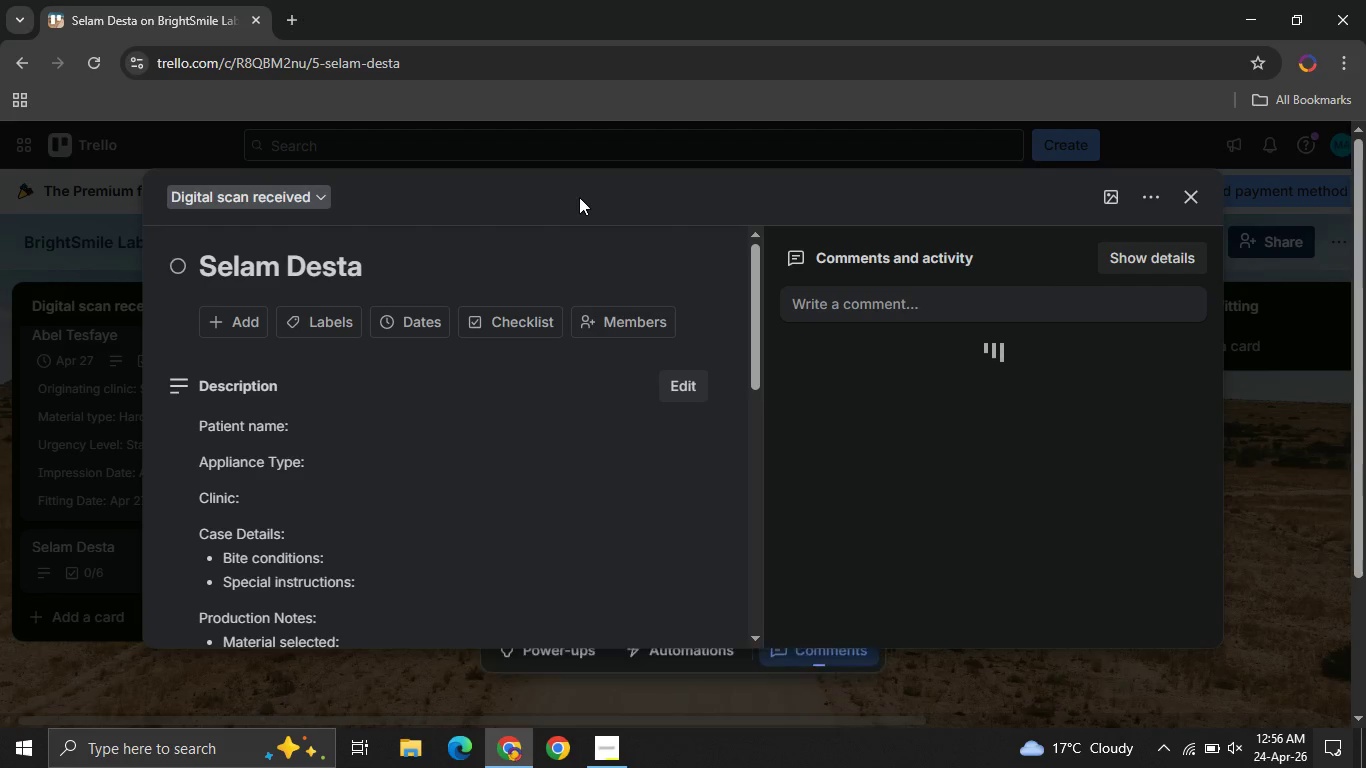 
mouse_move([352, 453])
 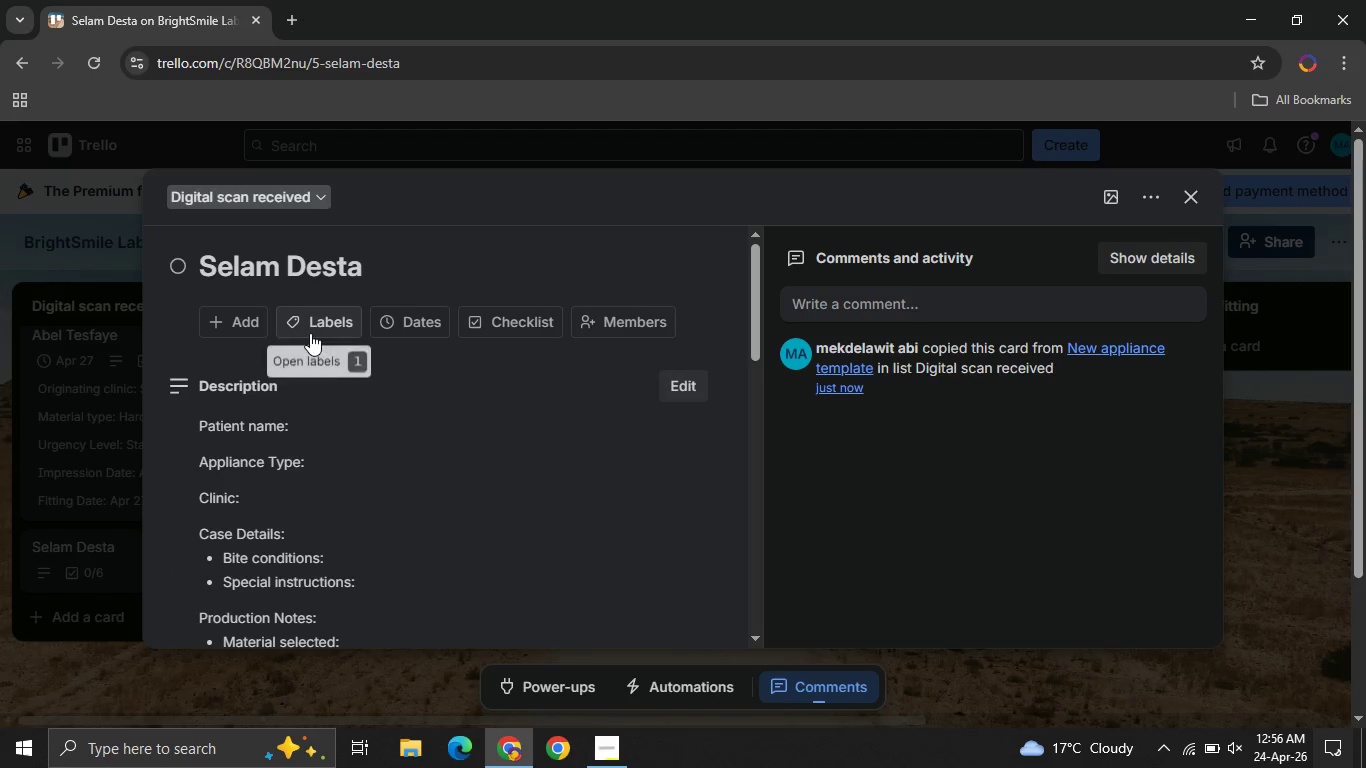 
left_click([310, 333])
 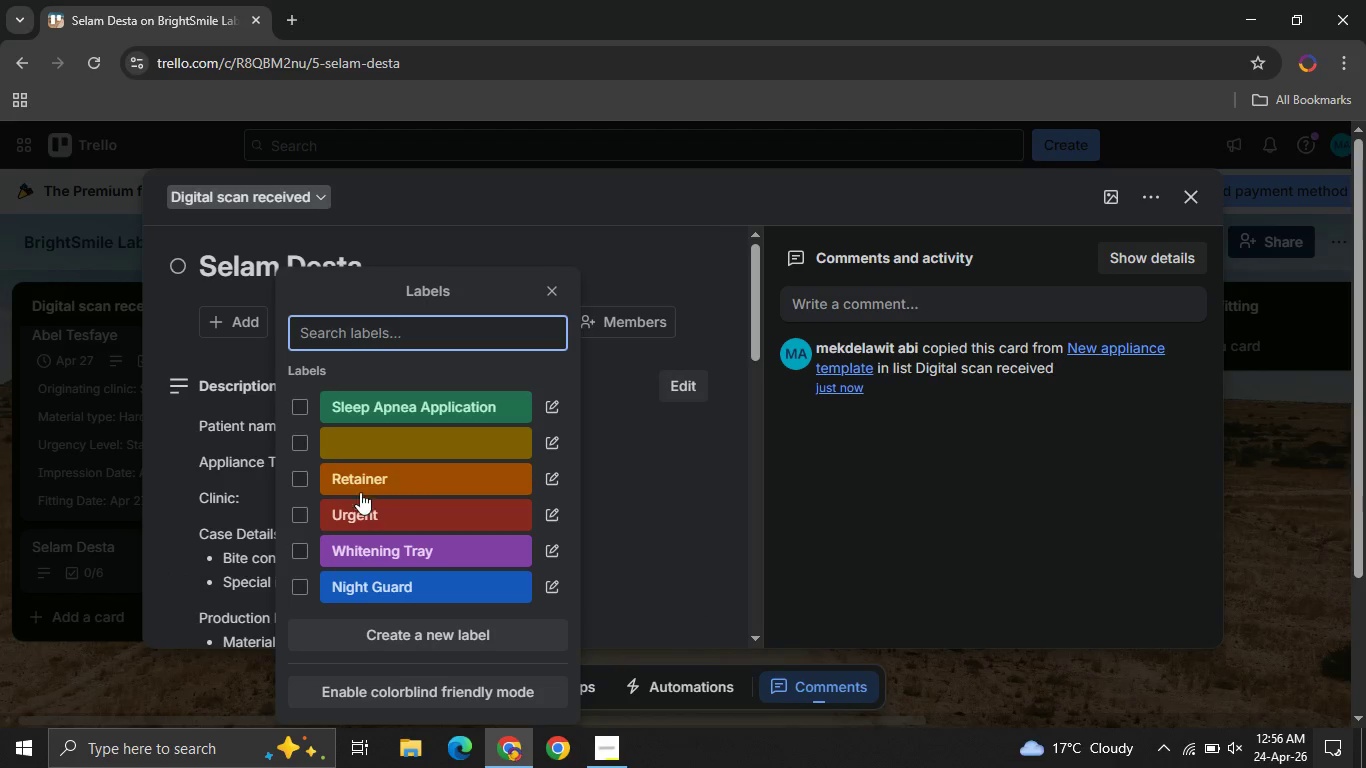 
left_click([355, 475])
 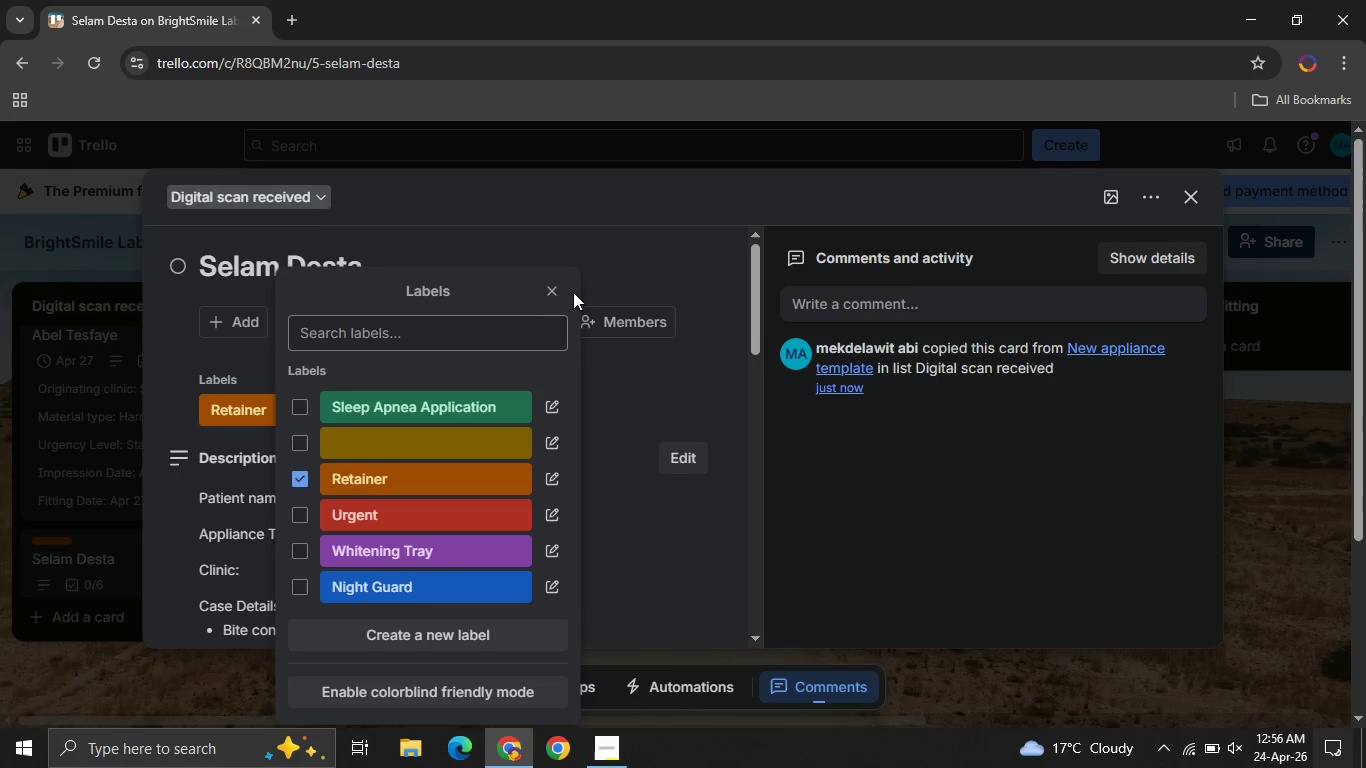 
left_click([548, 297])
 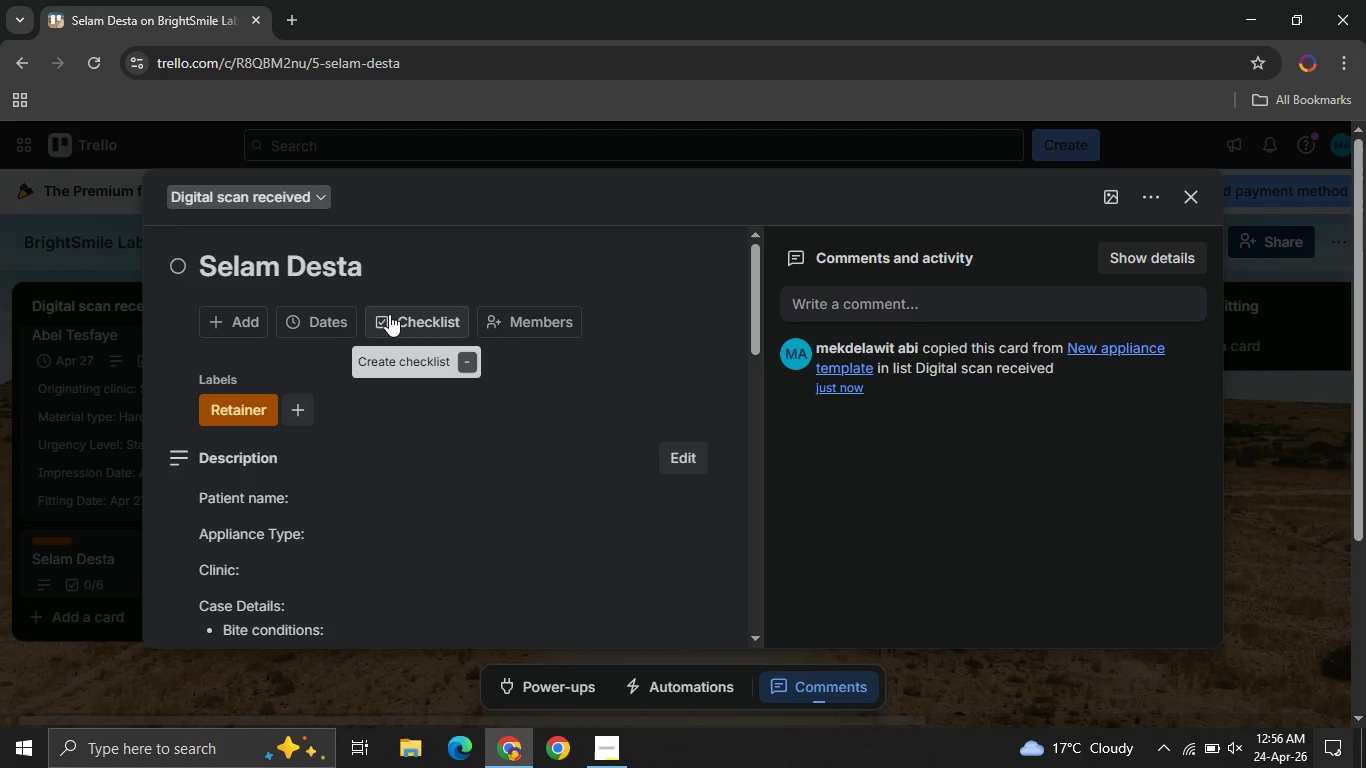 
left_click([344, 311])
 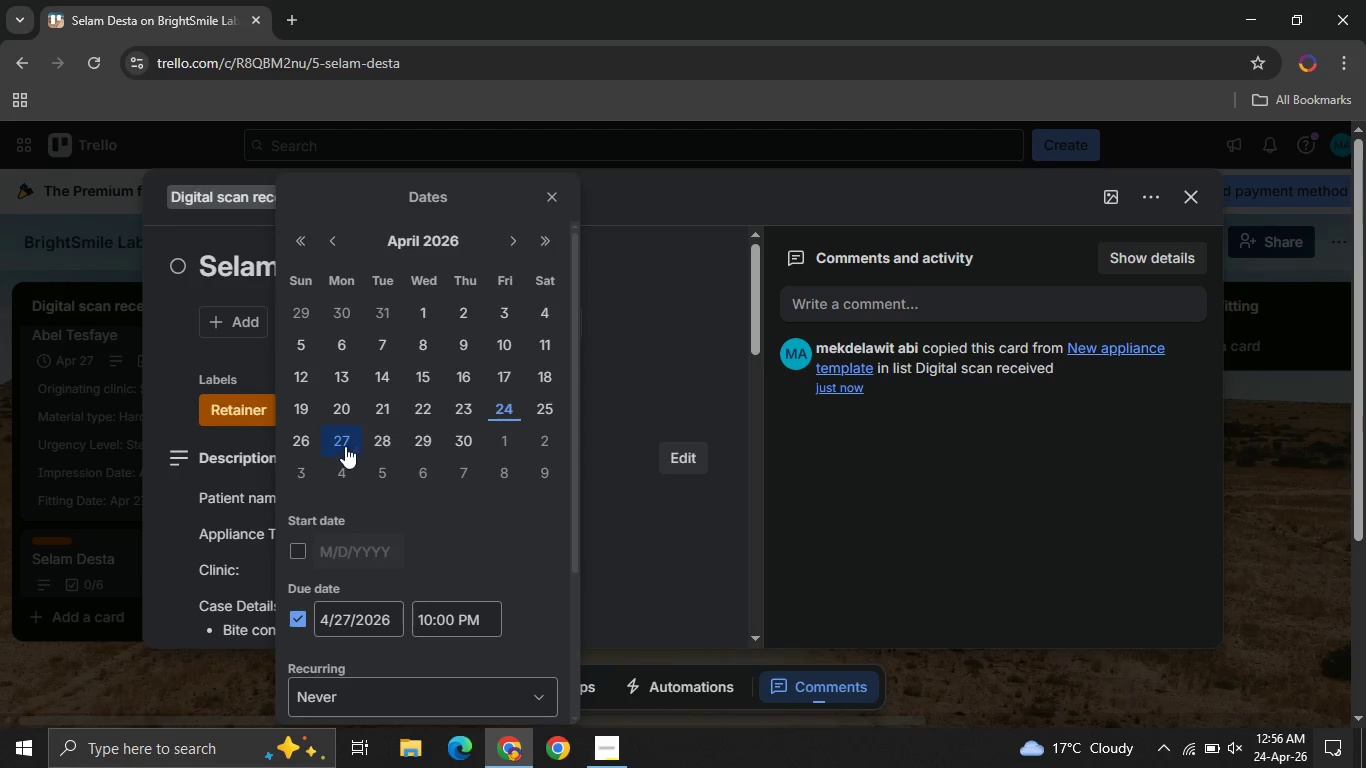 
left_click([377, 440])
 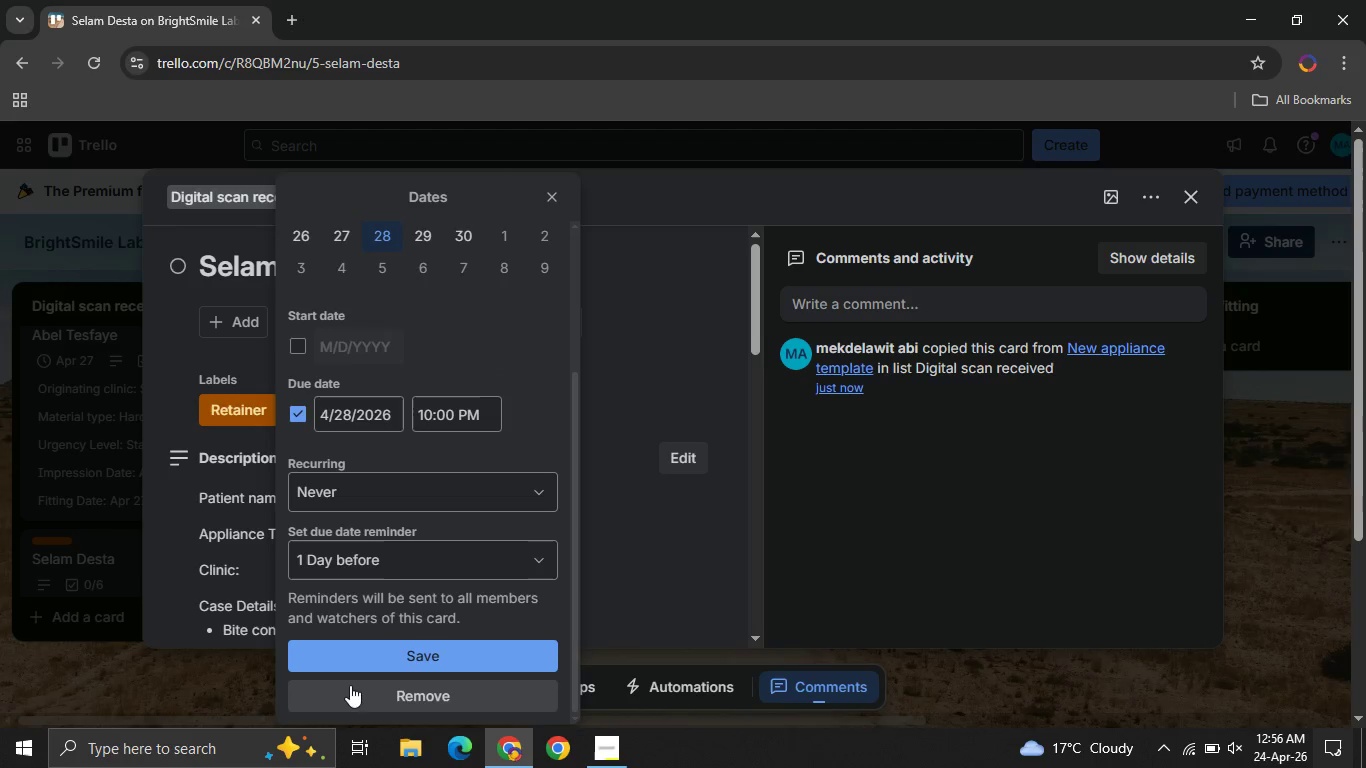 
left_click([336, 654])
 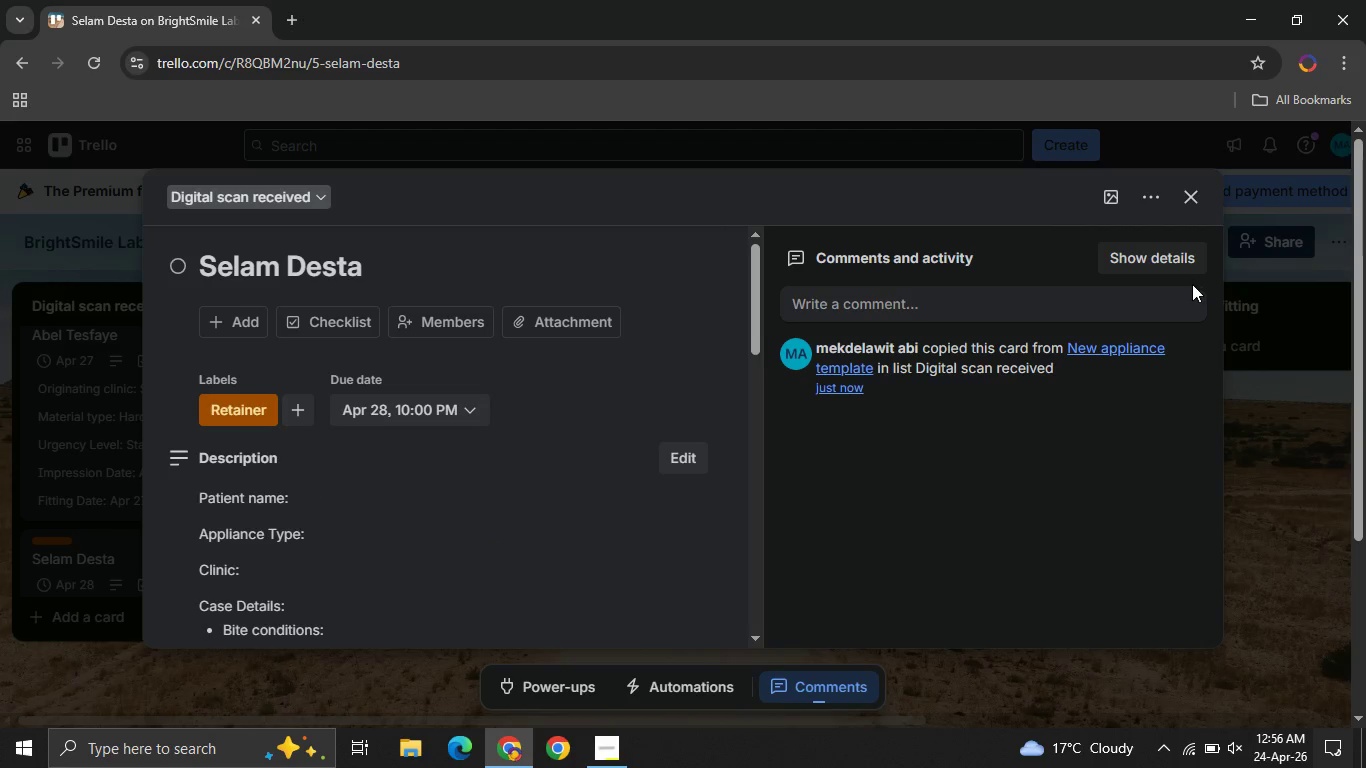 
left_click([1193, 190])
 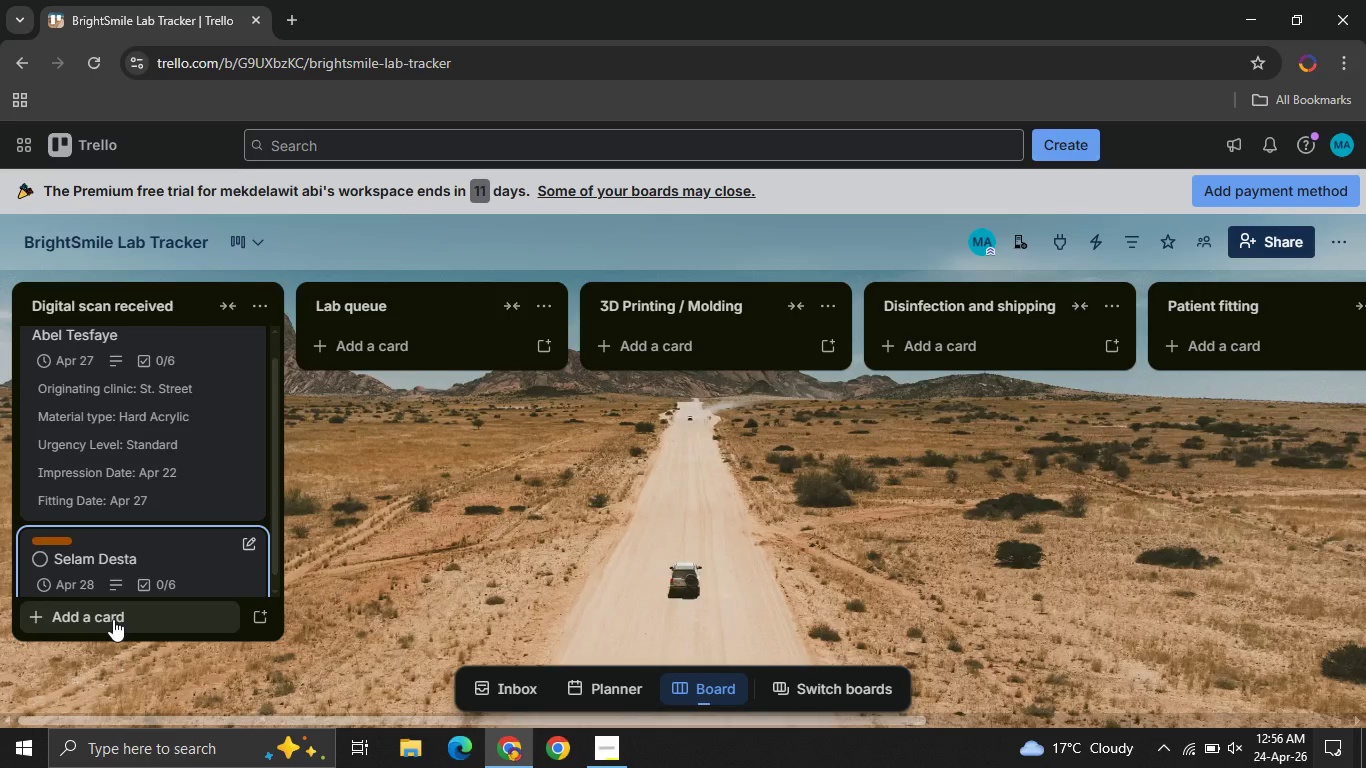 
left_click([113, 619])
 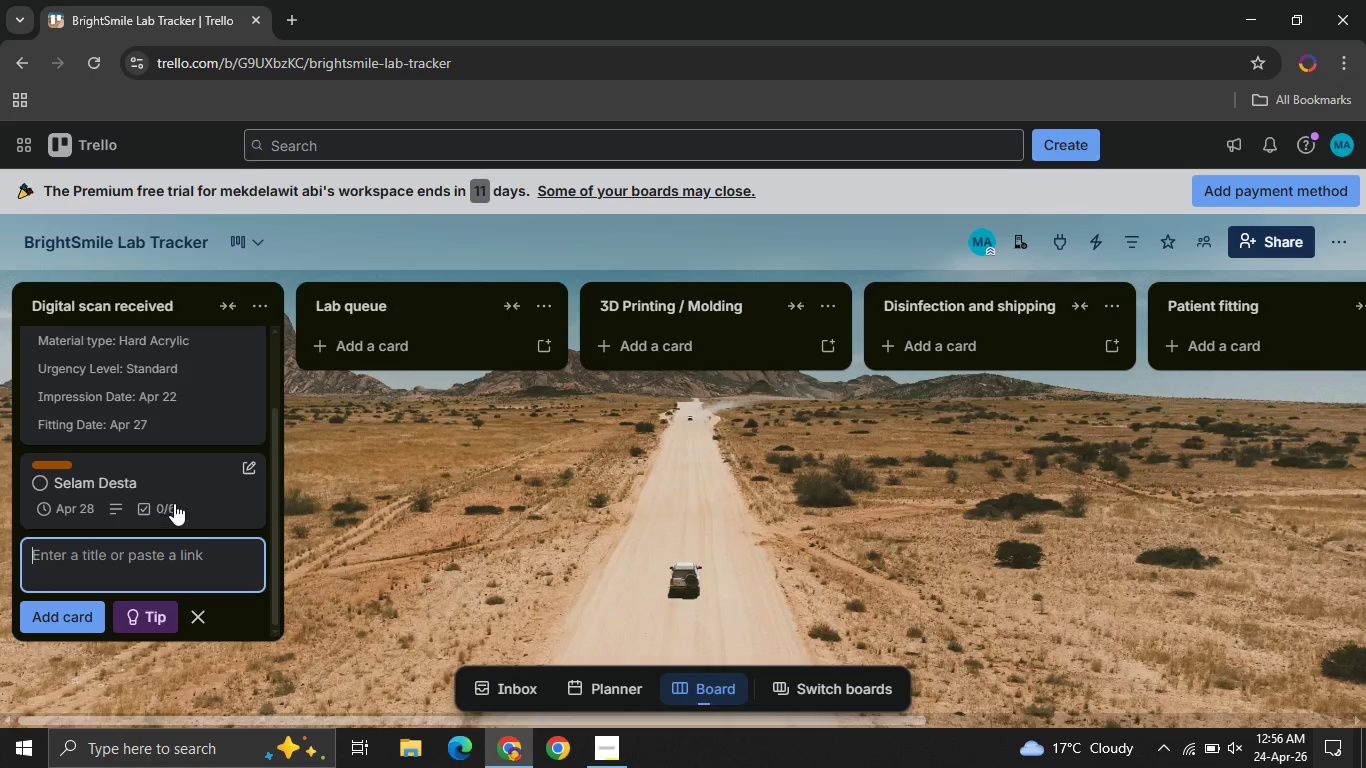 
left_click([352, 517])
 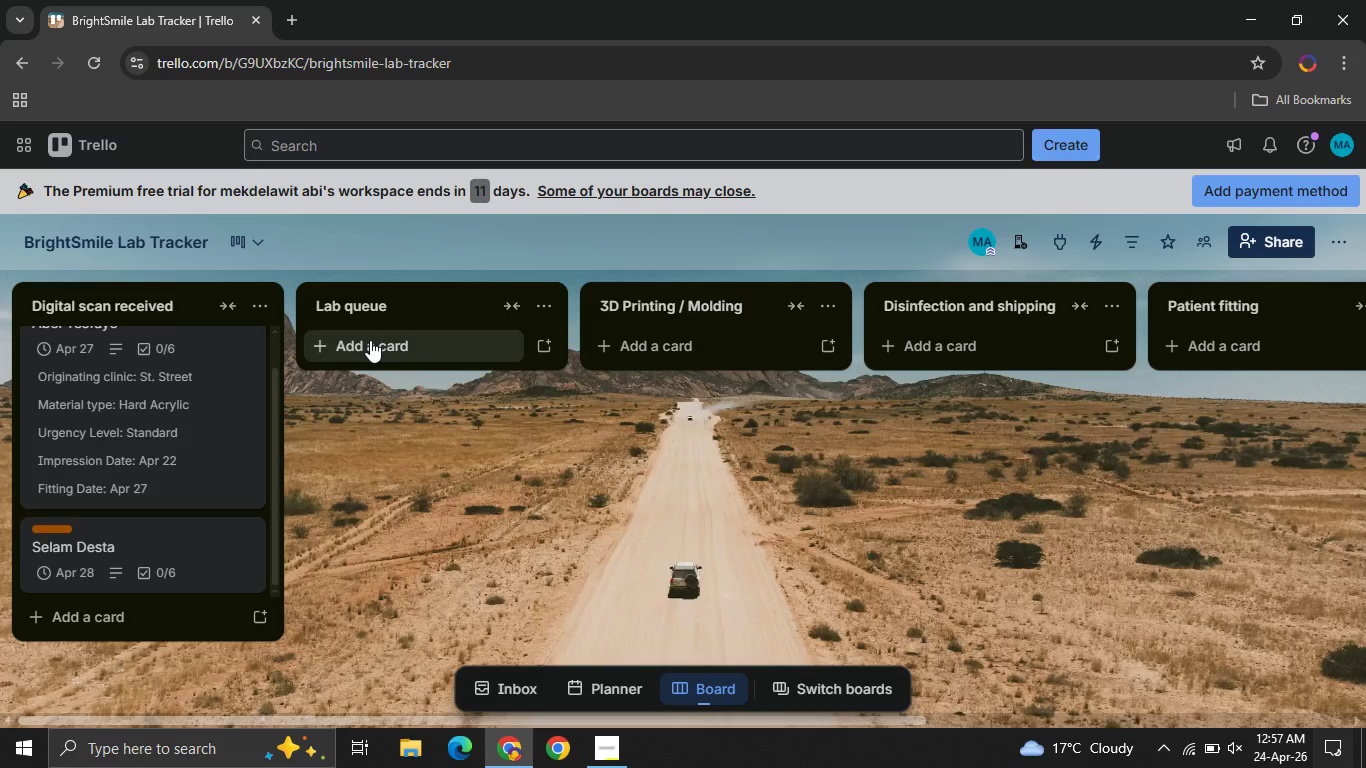 
wait(14.02)
 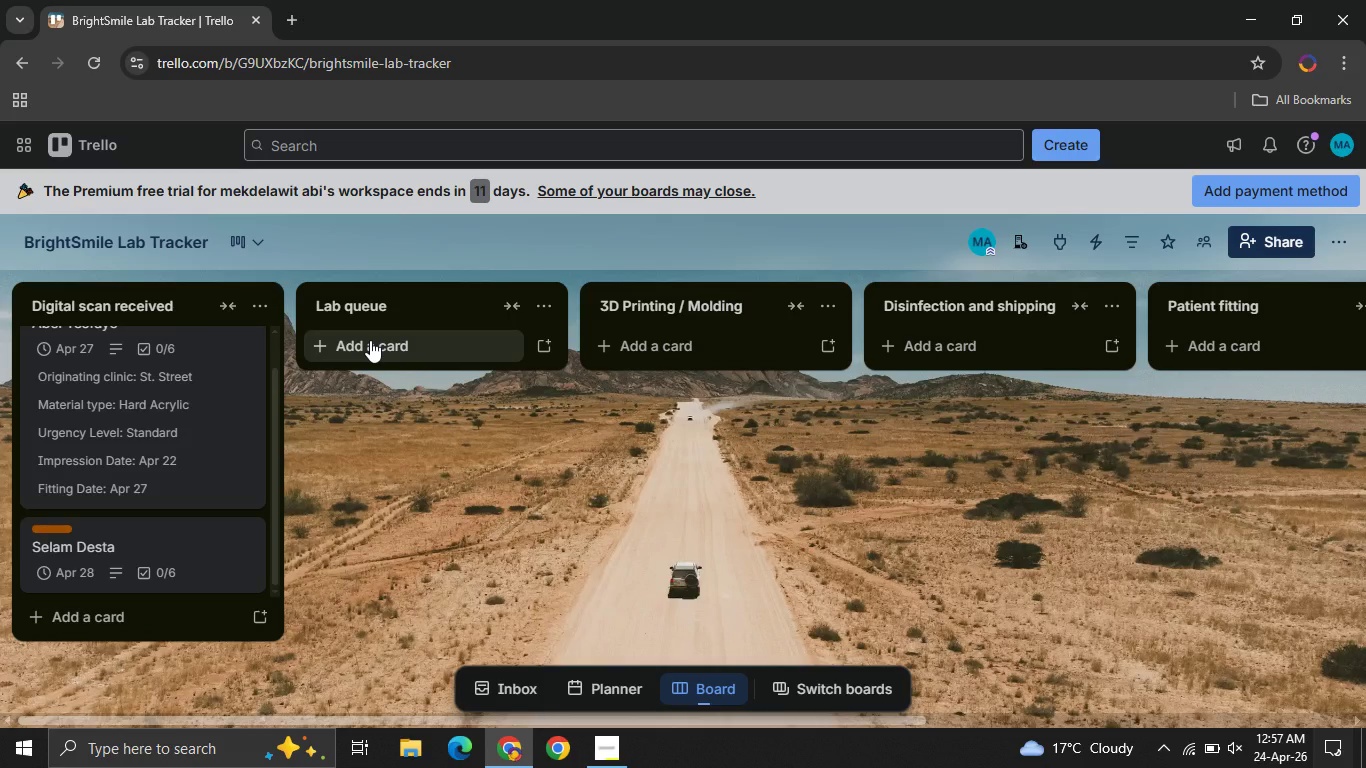 
left_click([552, 357])
 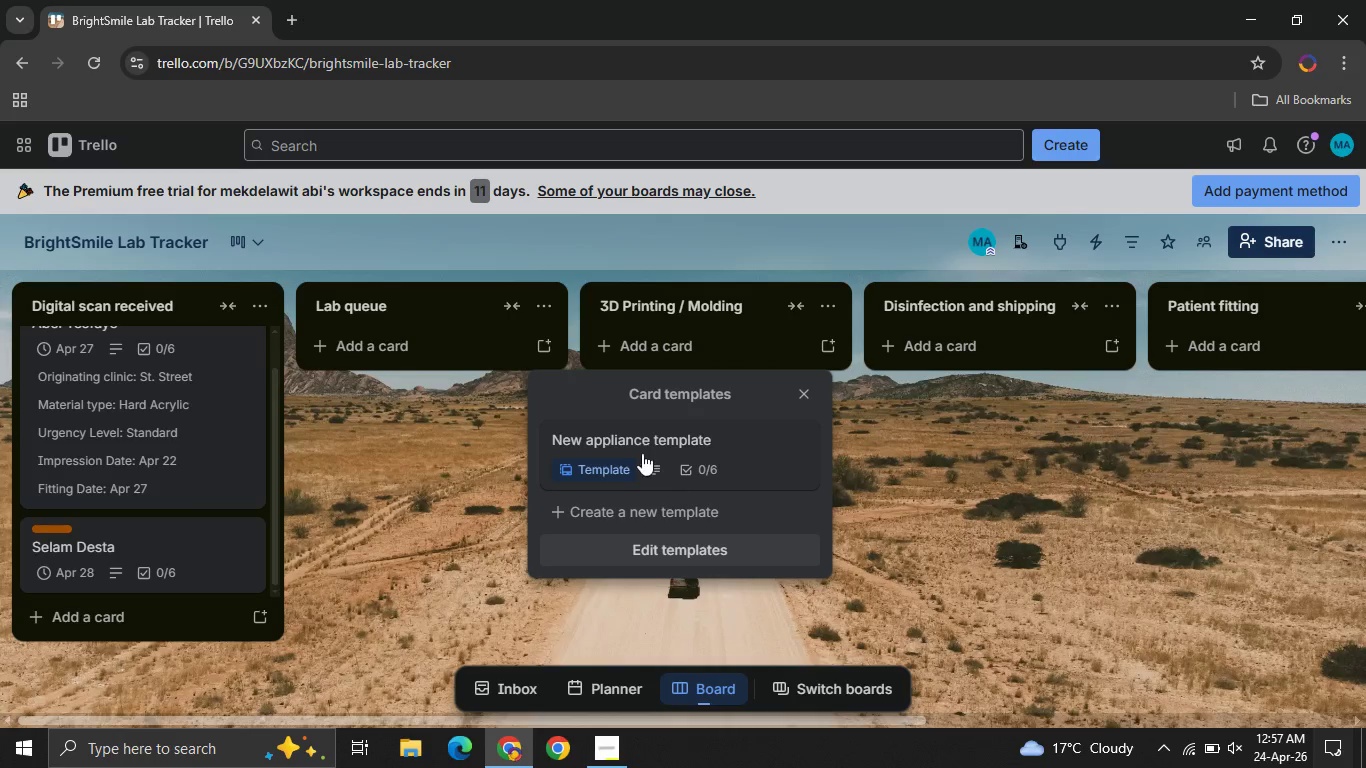 
left_click([633, 444])
 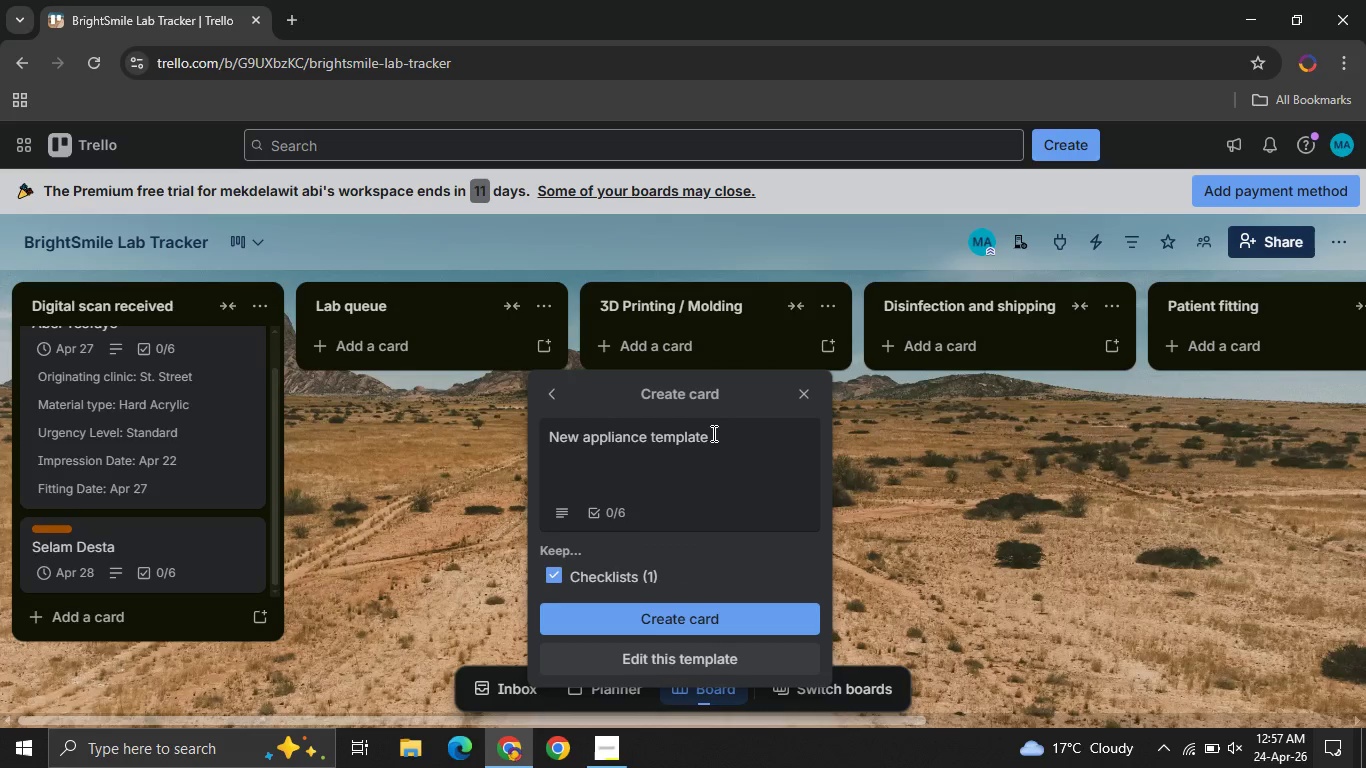 
left_click([733, 435])
 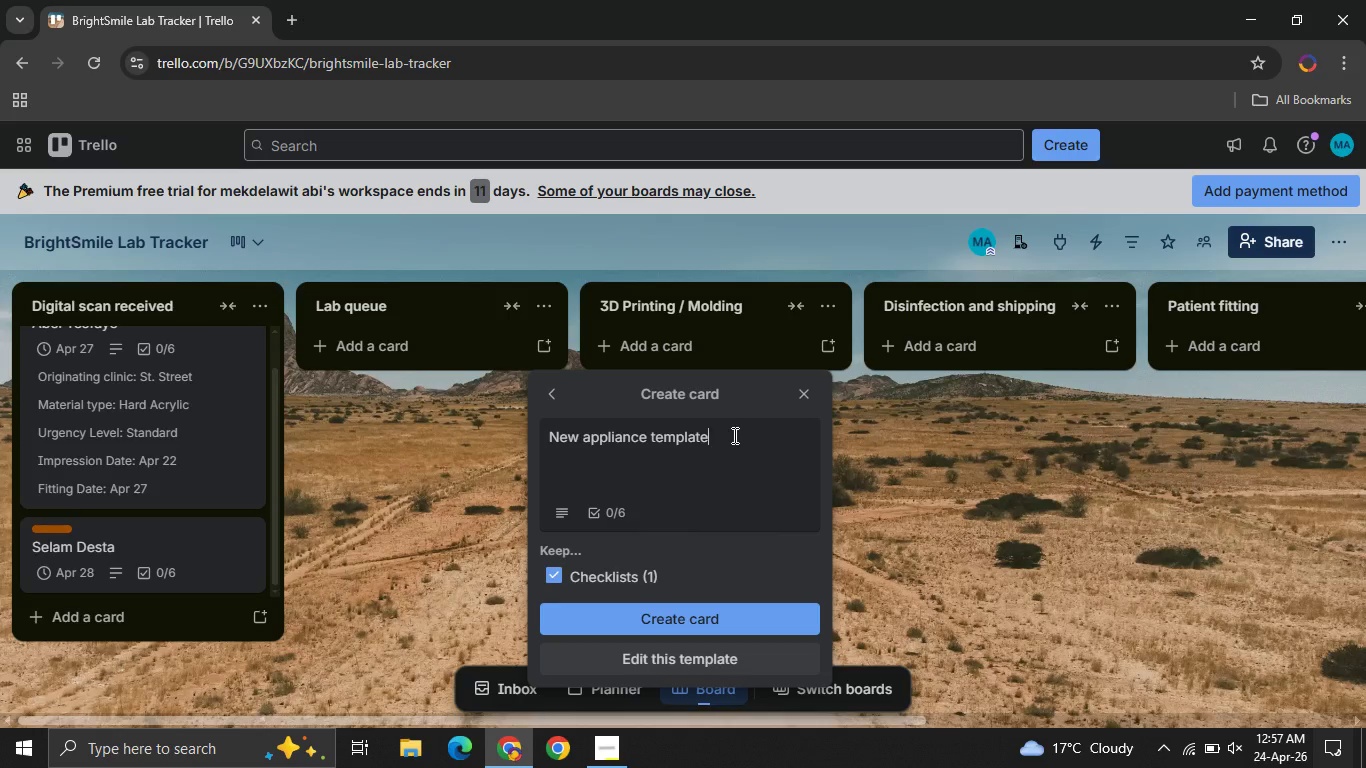 
left_click_drag(start_coordinate=[733, 435], to_coordinate=[506, 435])
 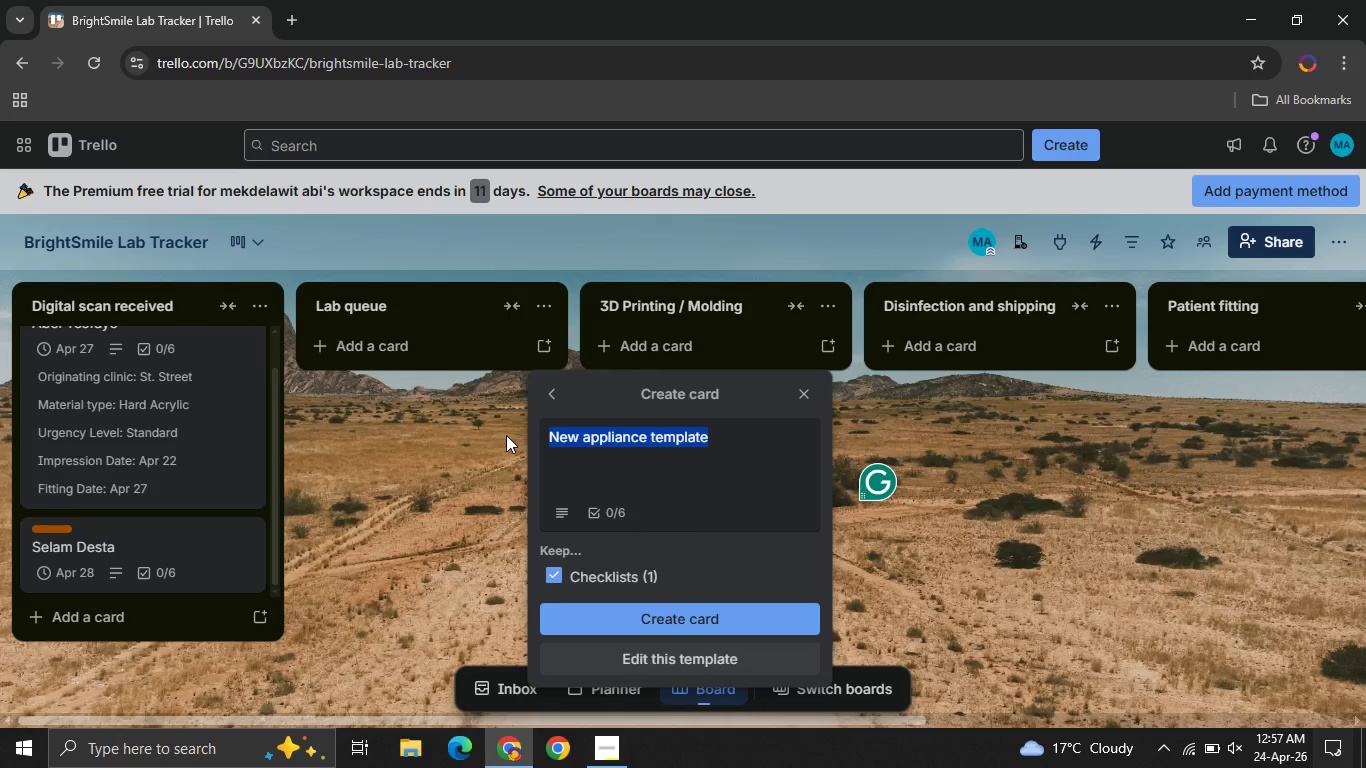 
wait(22.59)
 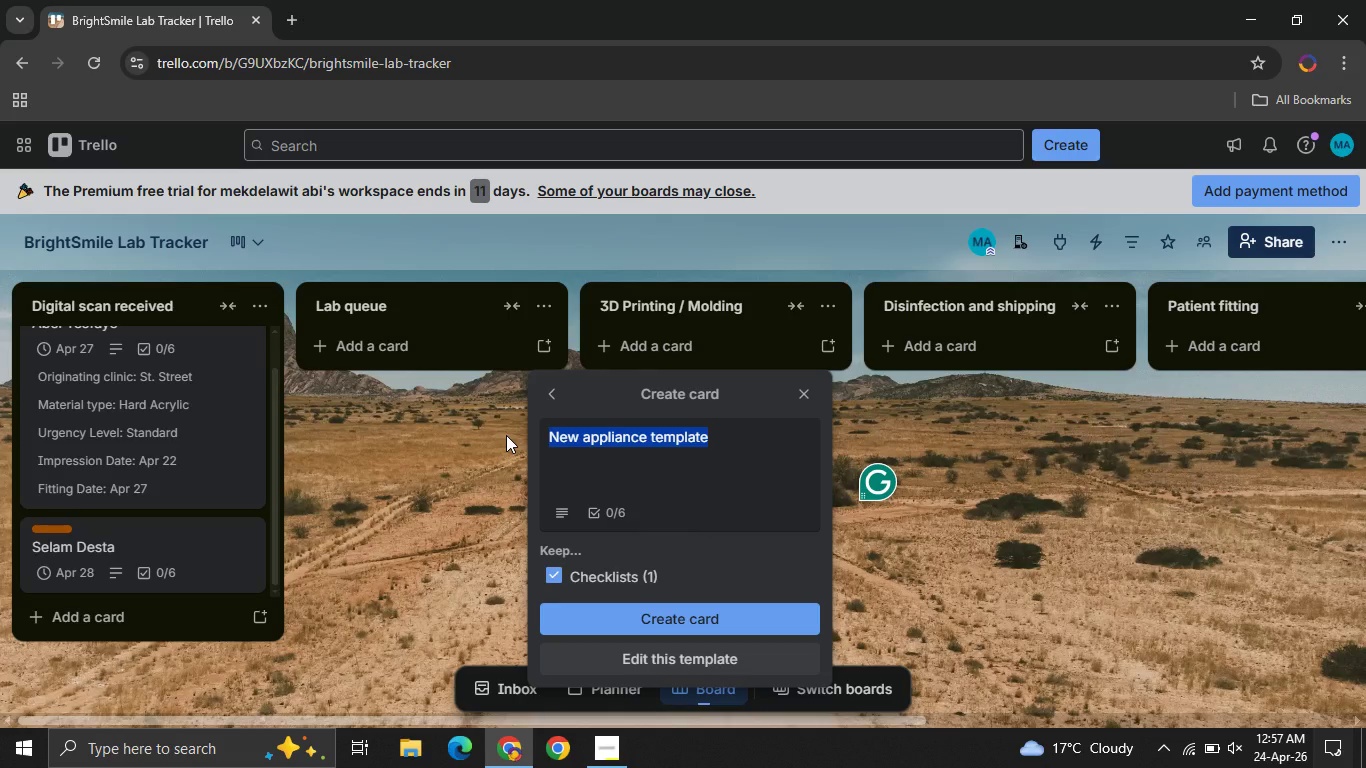 
type(Dawit Alemu )
 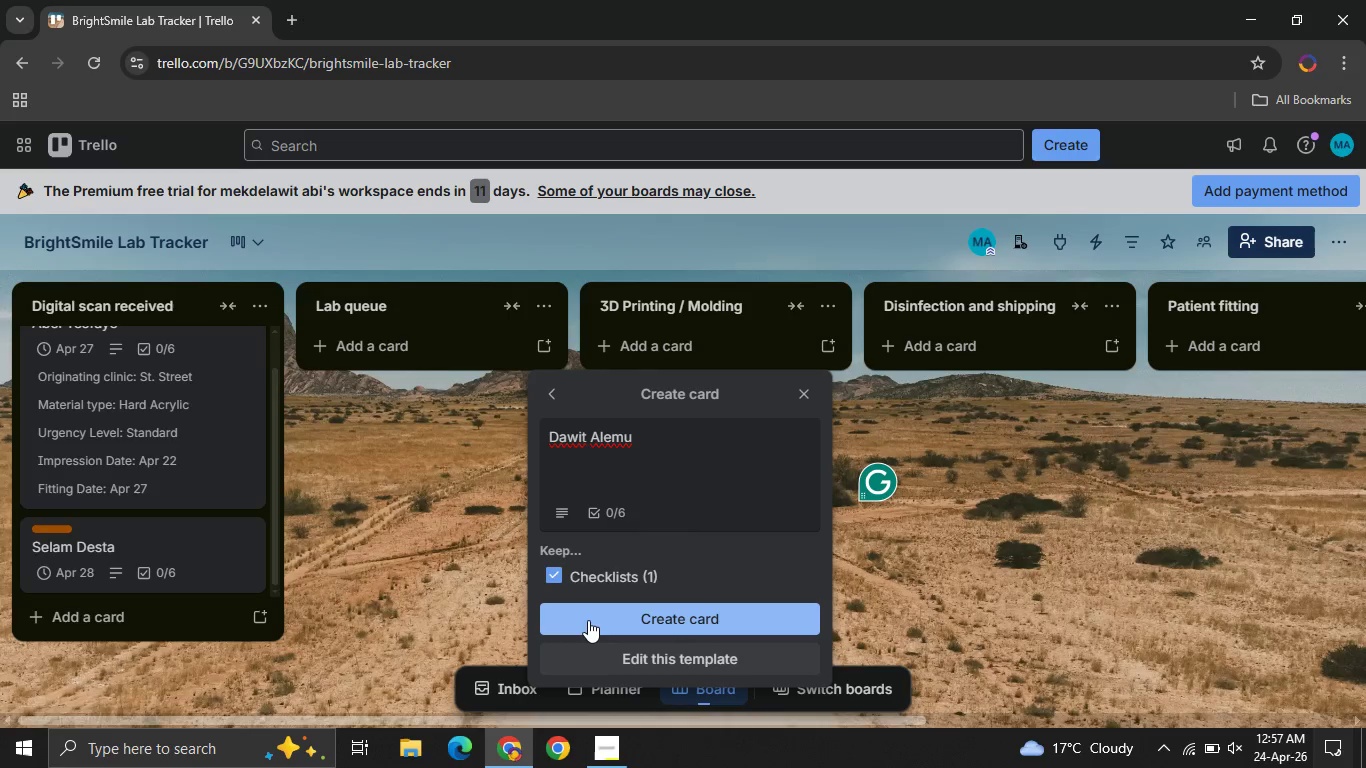 
left_click([608, 622])
 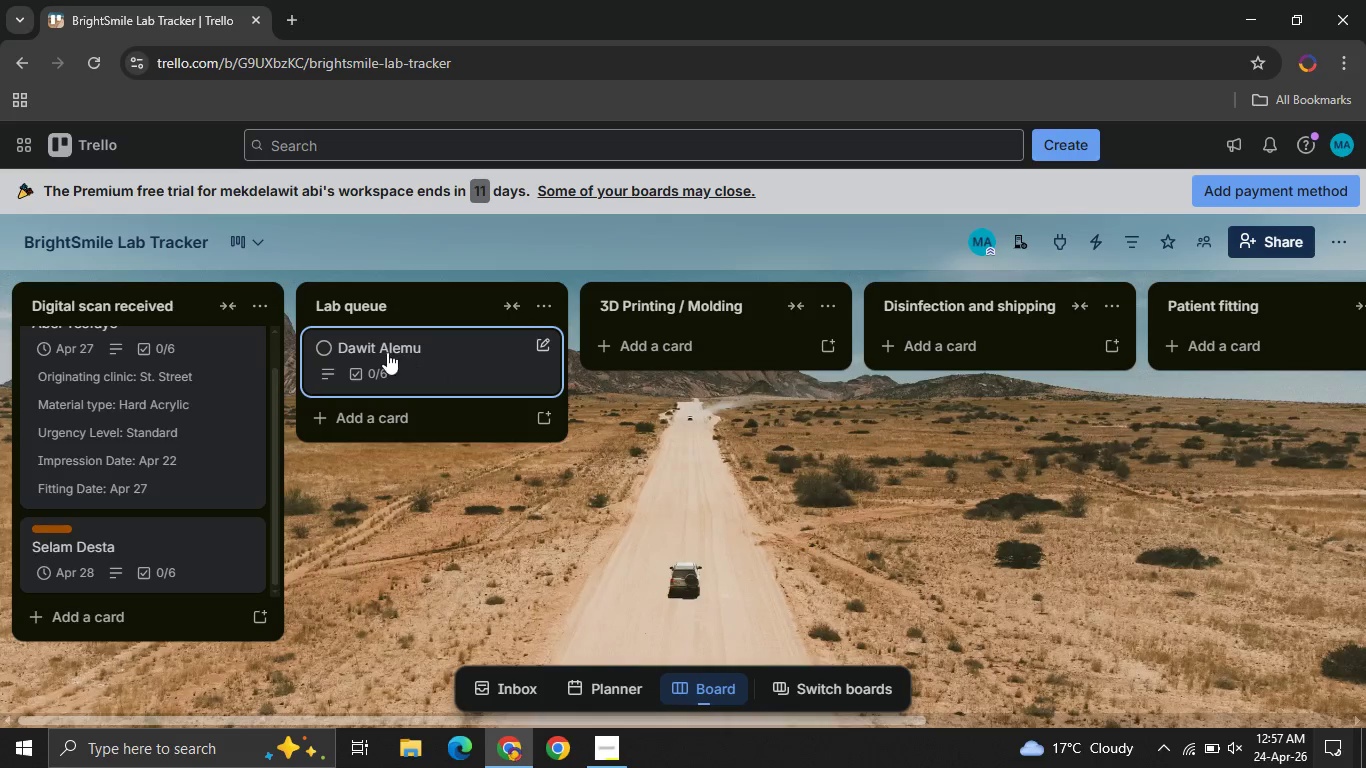 
left_click([378, 349])
 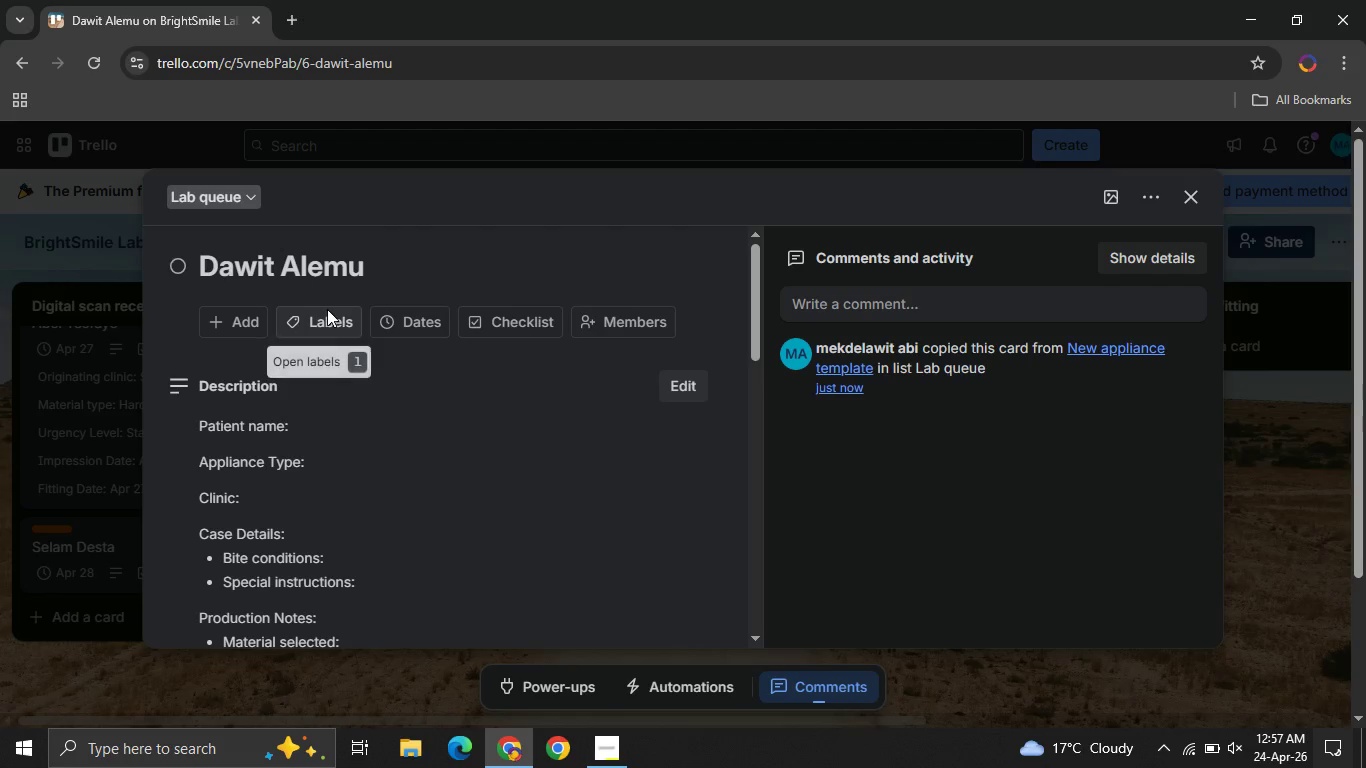 
left_click([336, 328])
 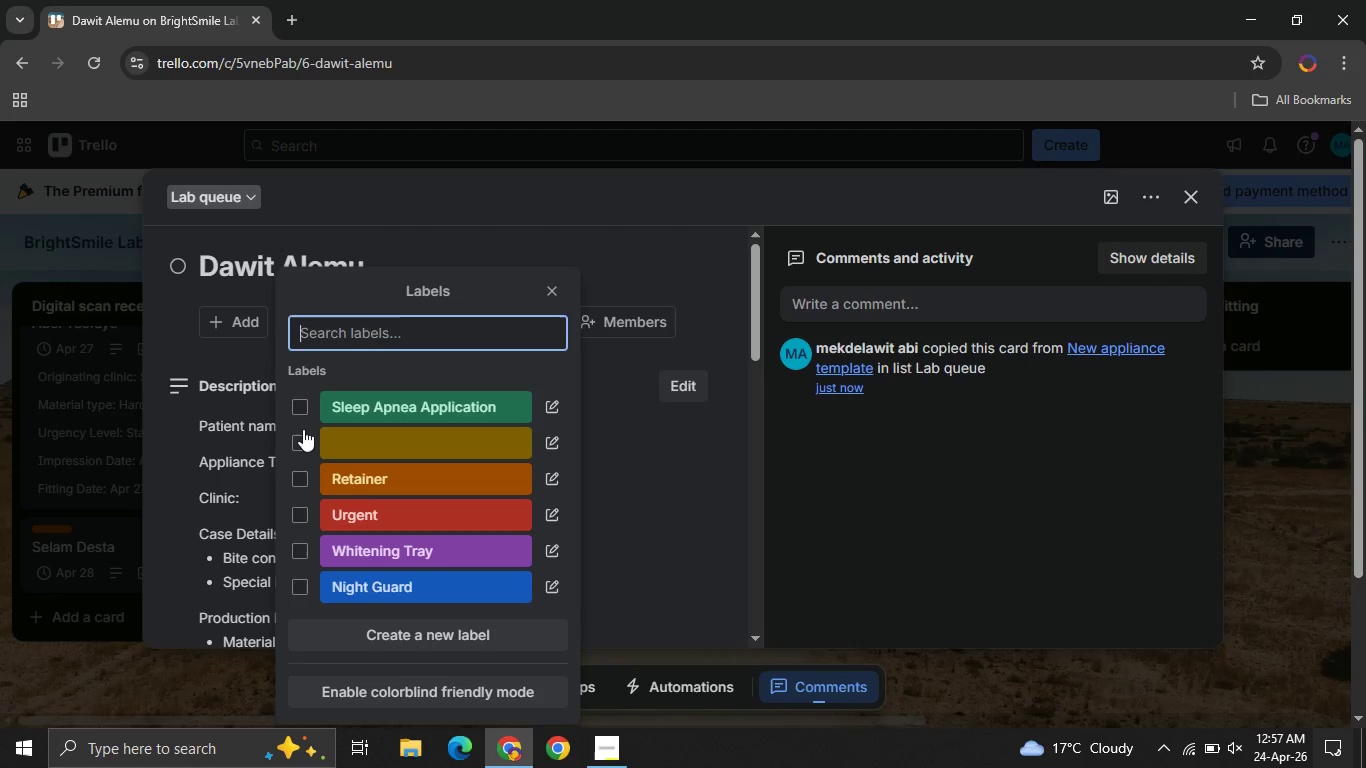 
left_click([306, 416])
 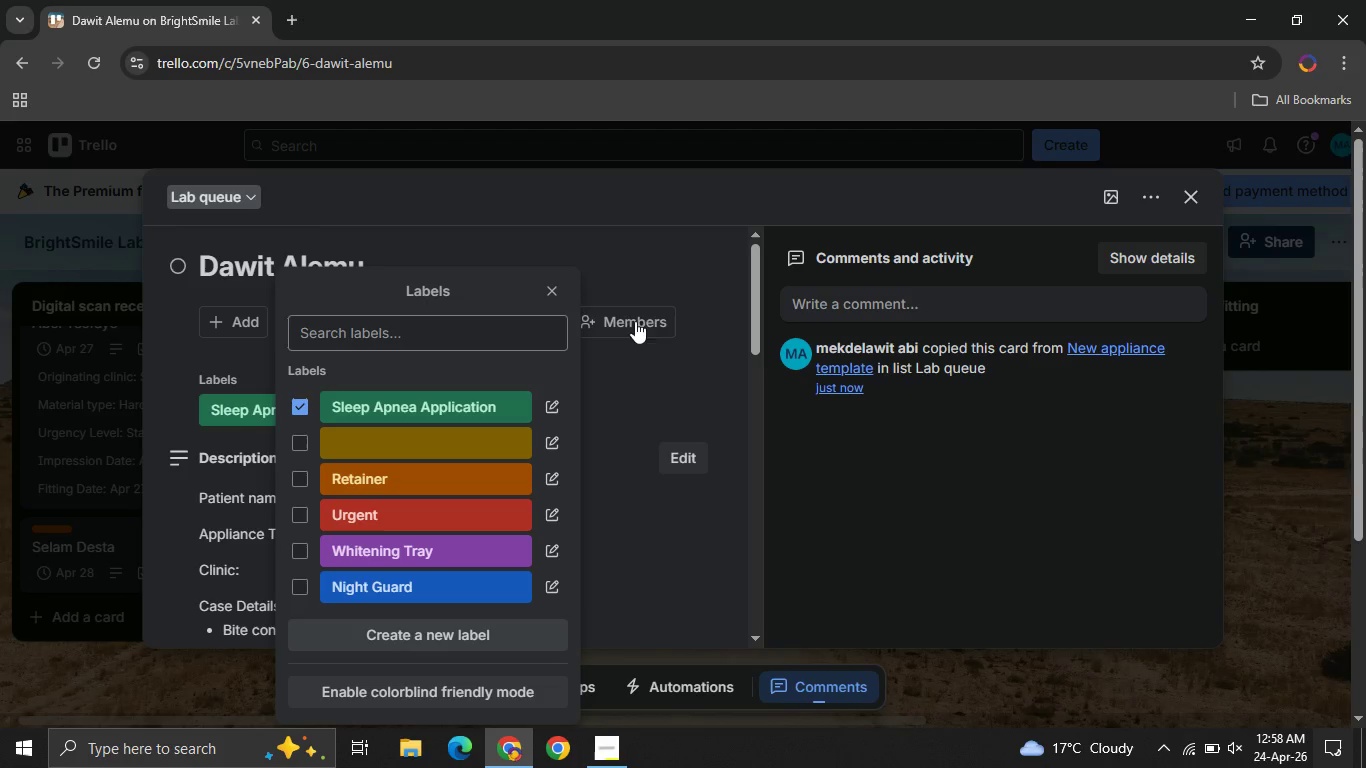 
left_click([553, 294])
 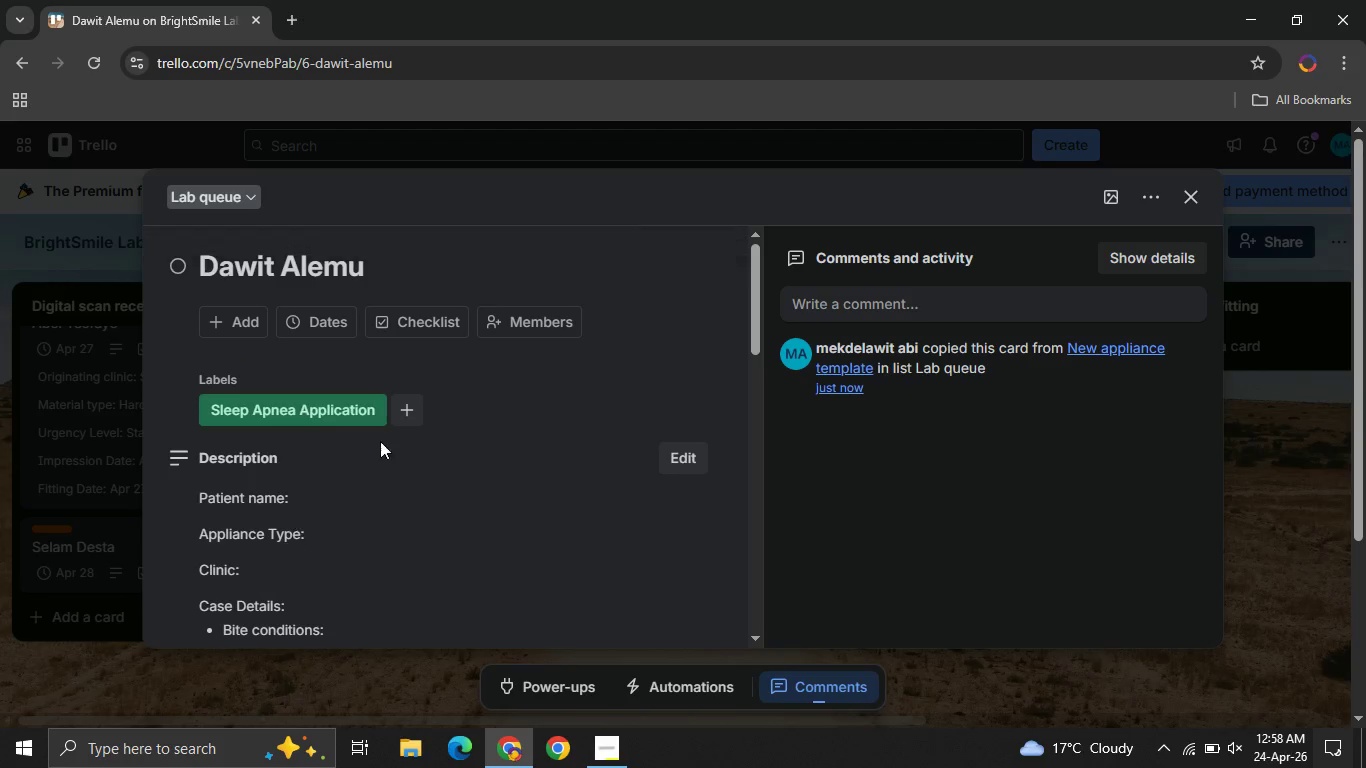 
wait(5.55)
 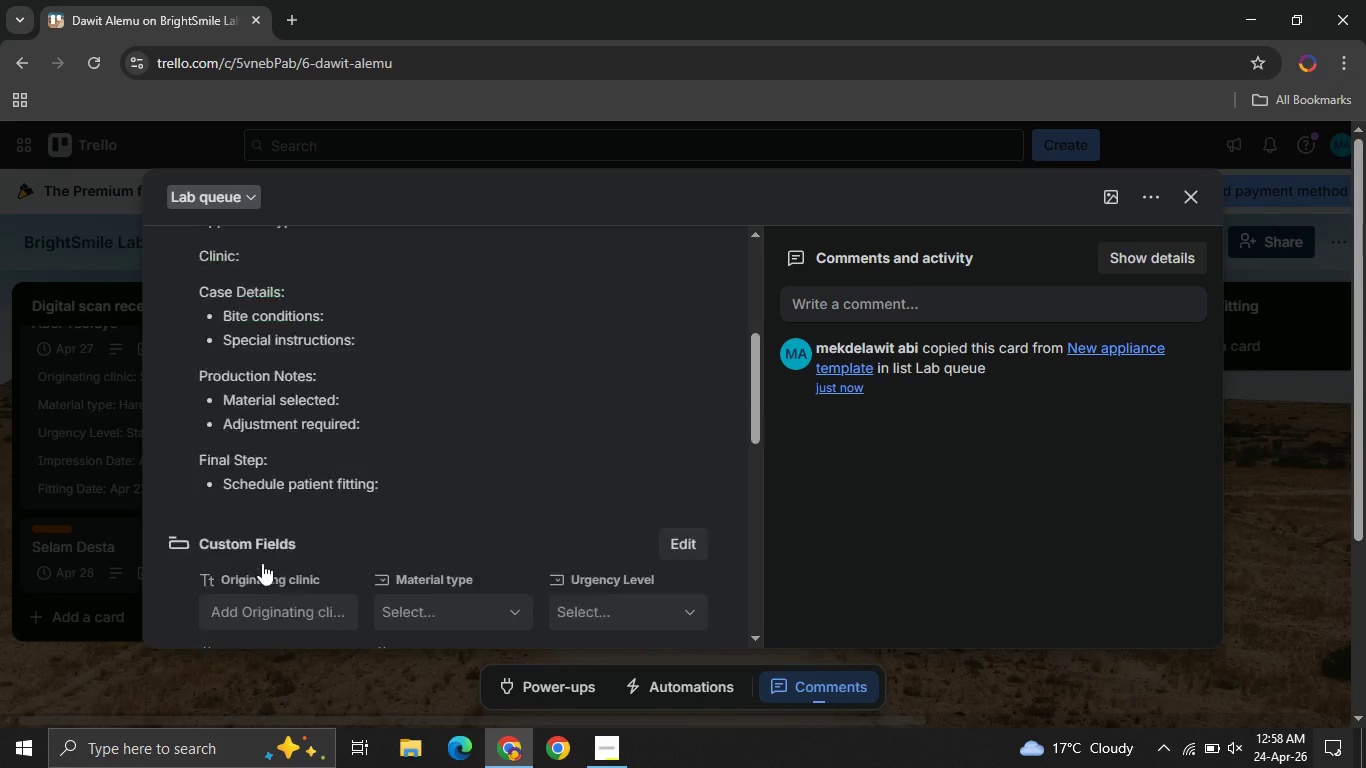 
left_click([325, 330])
 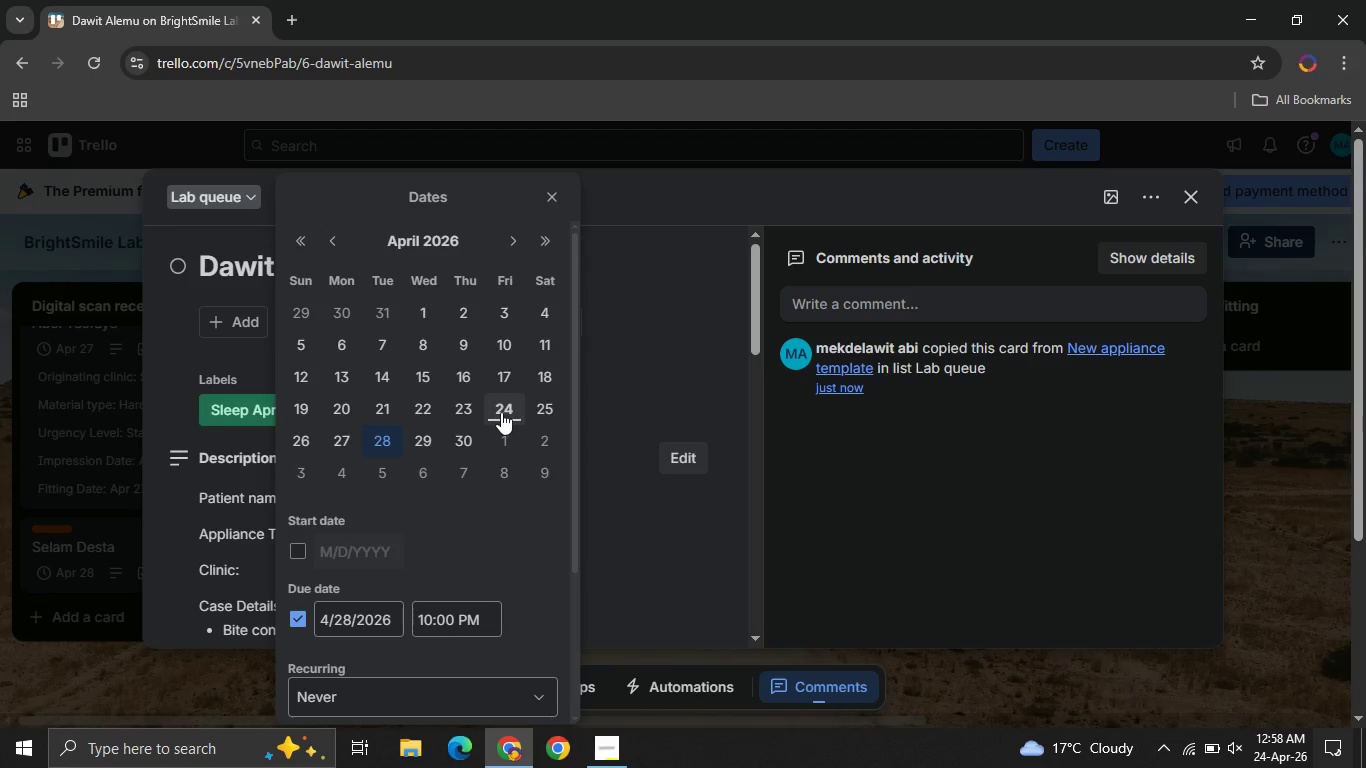 
left_click([541, 410])
 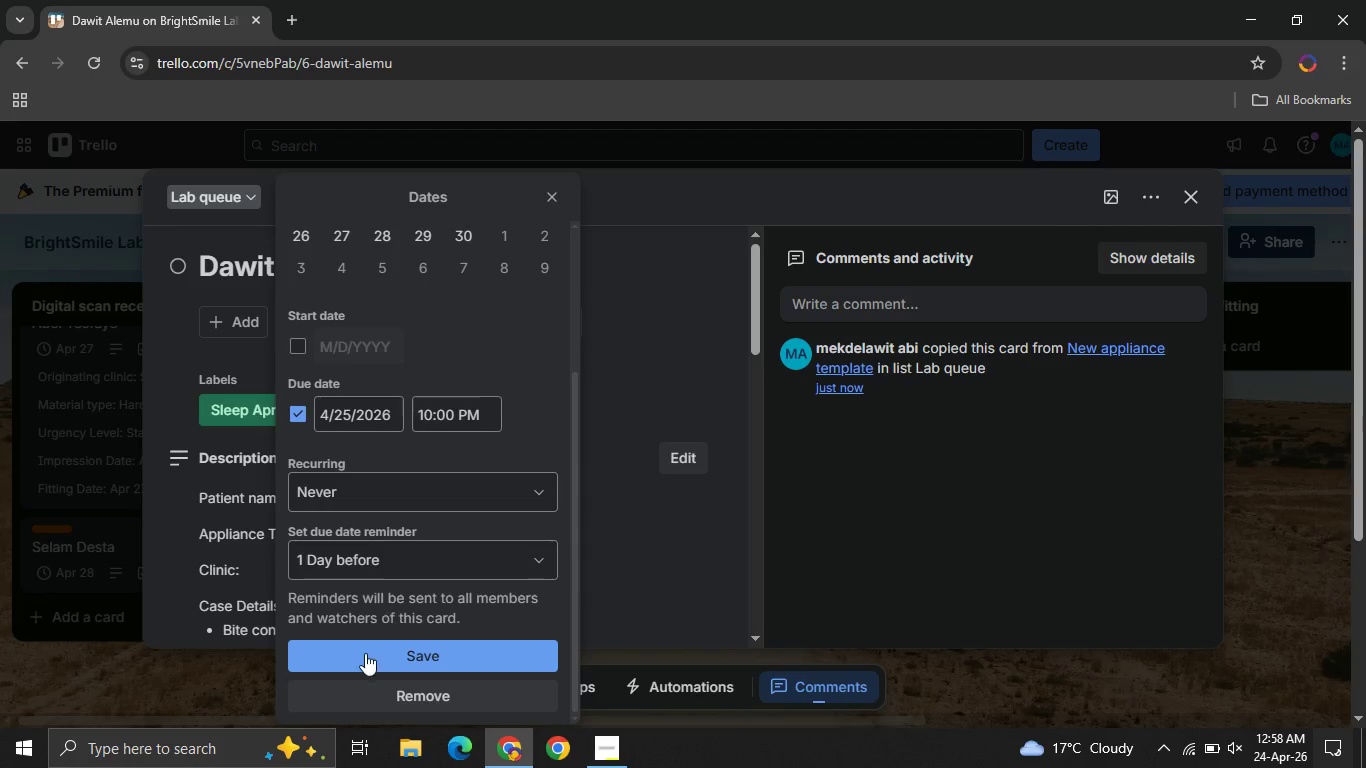 
left_click([358, 655])
 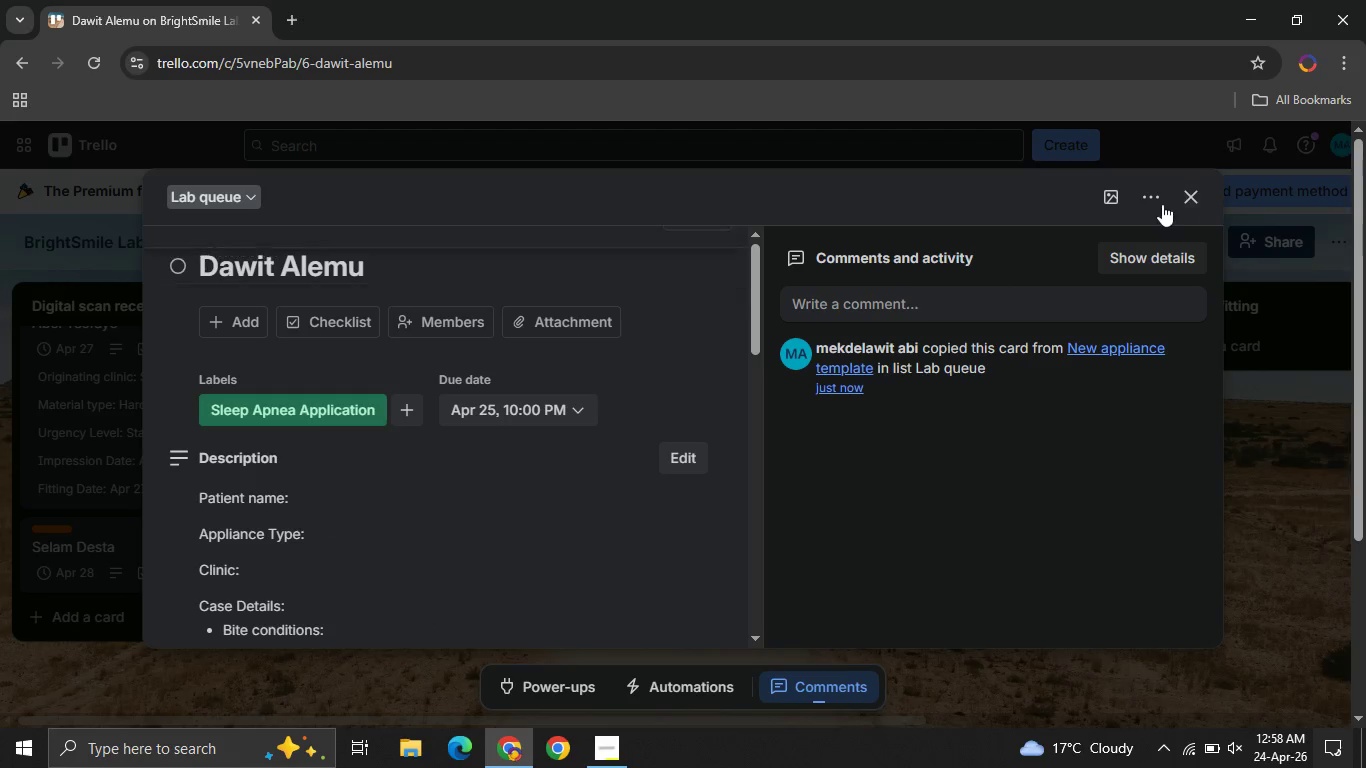 
left_click([1194, 203])
 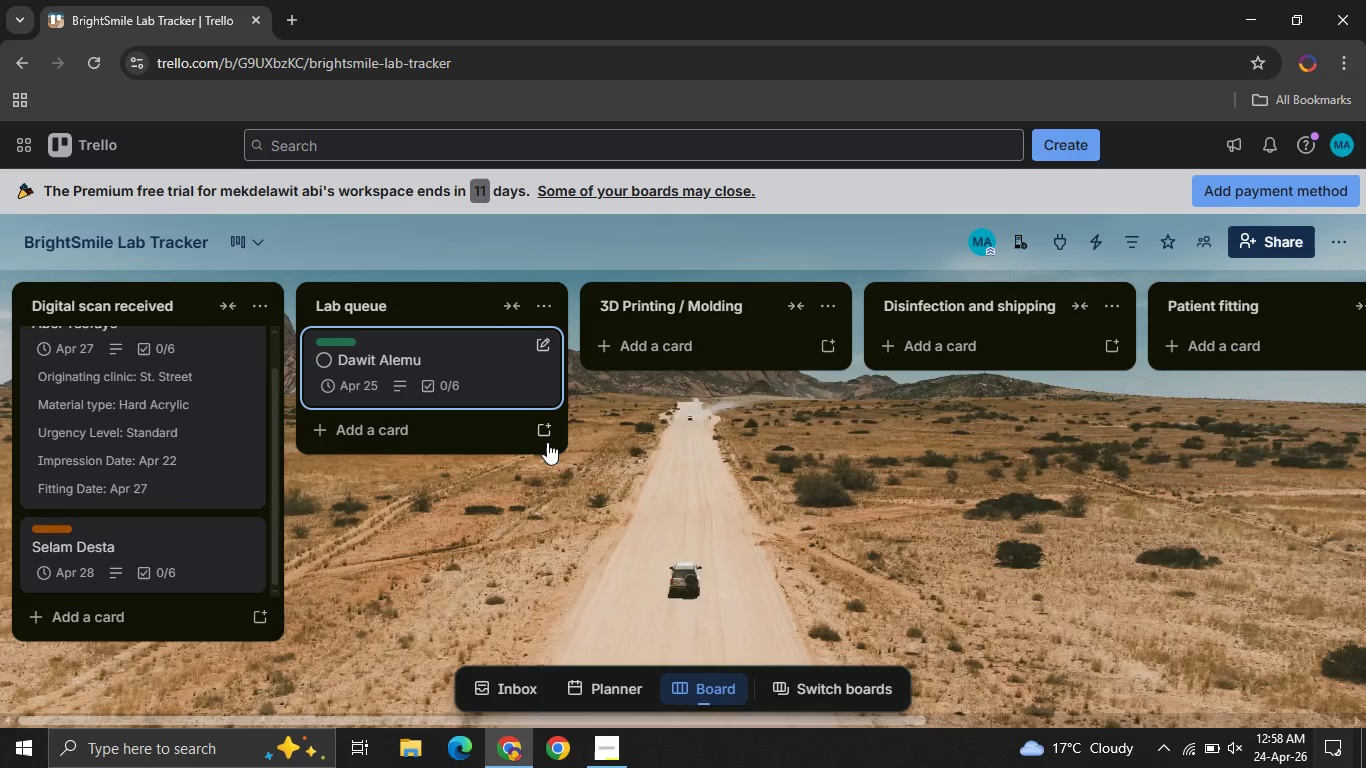 
left_click([547, 439])
 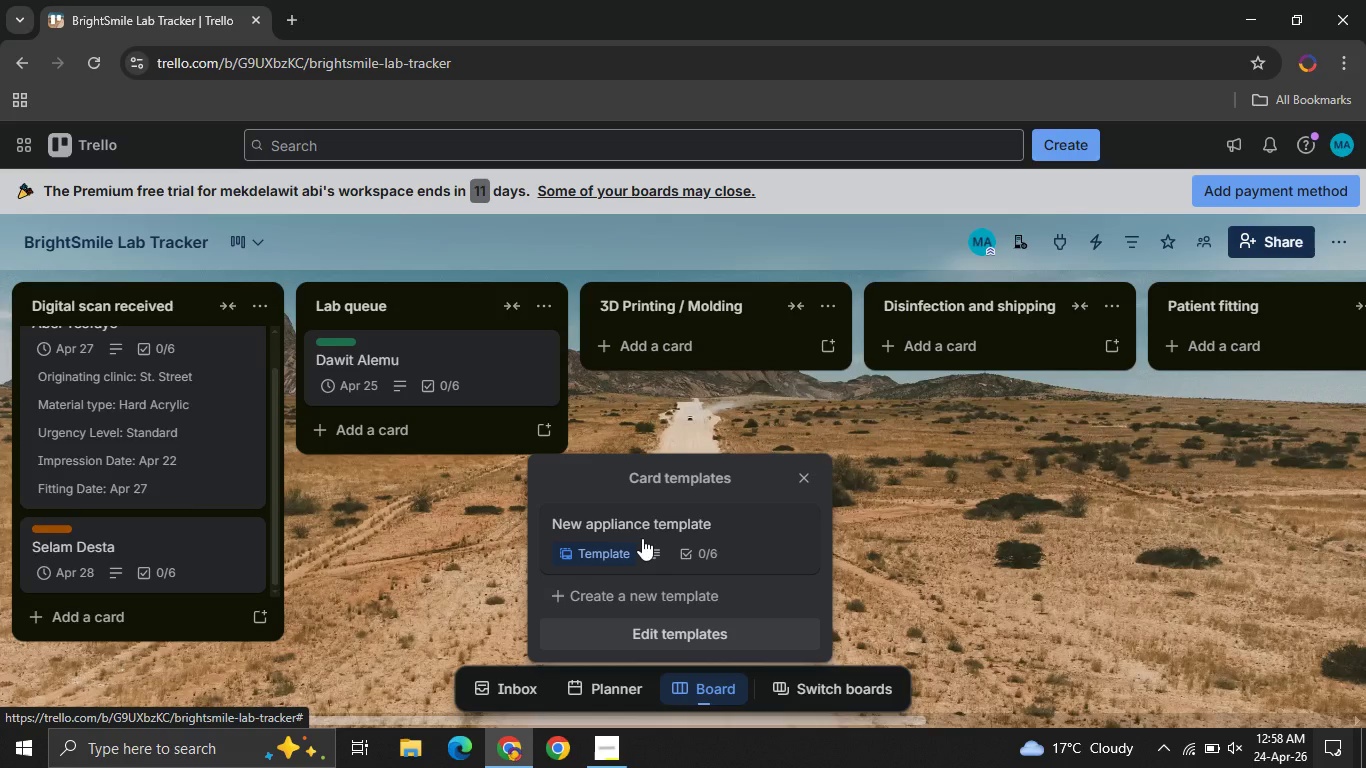 
left_click([621, 533])
 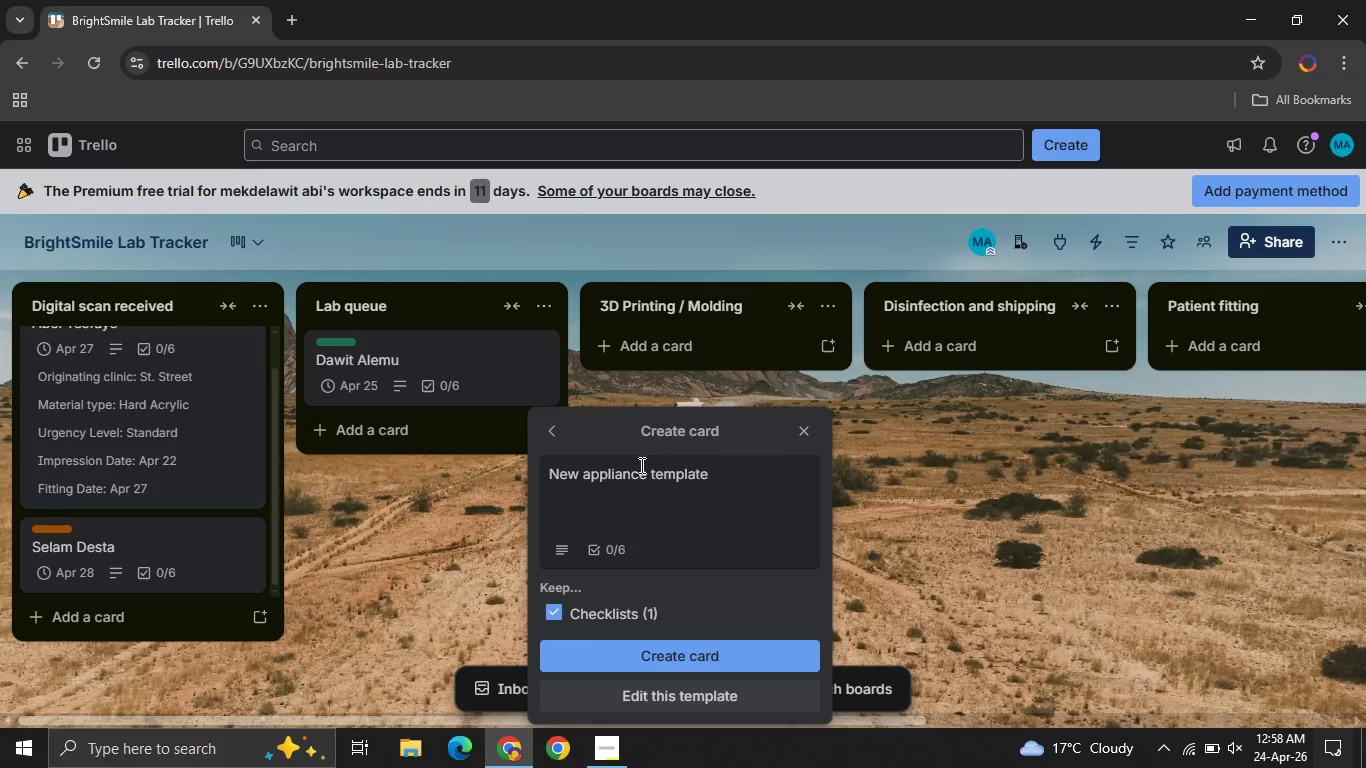 
left_click([665, 479])
 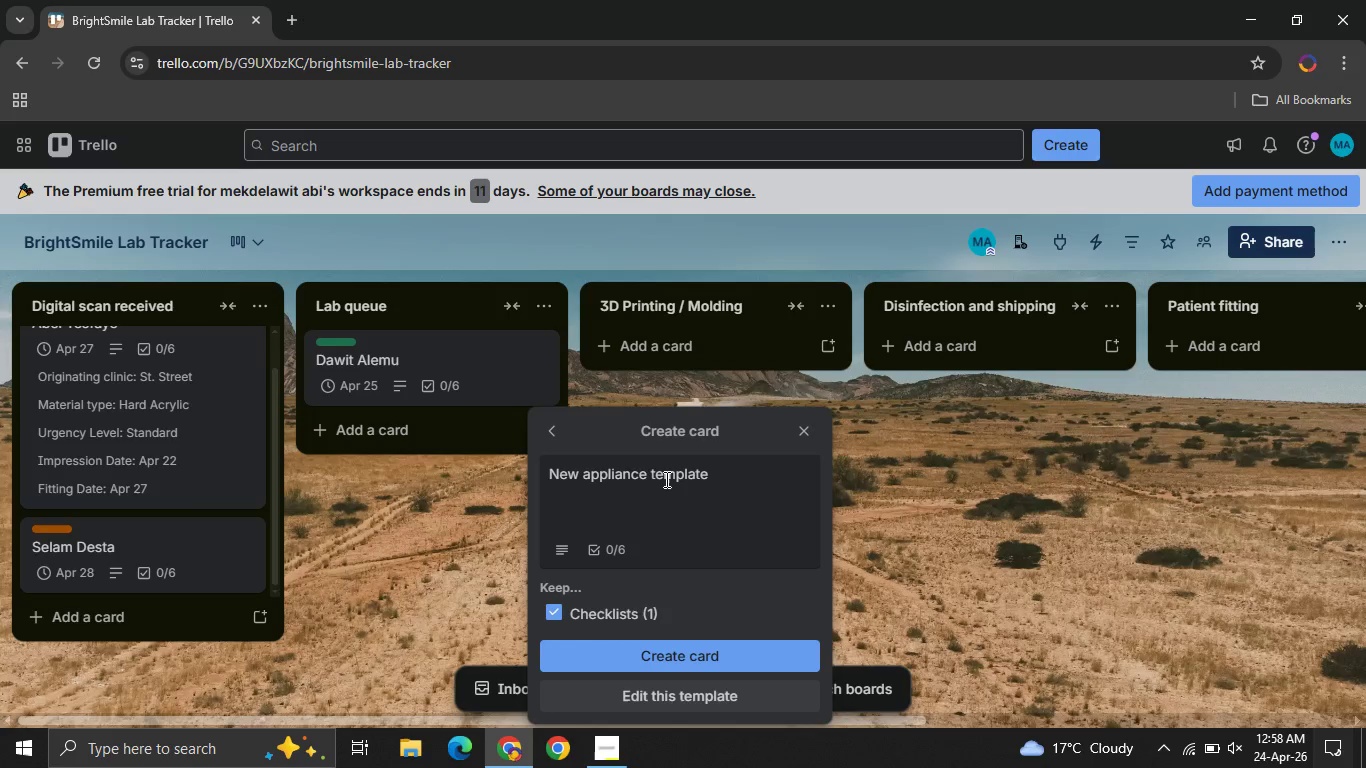 
type(Mero Bekele )
 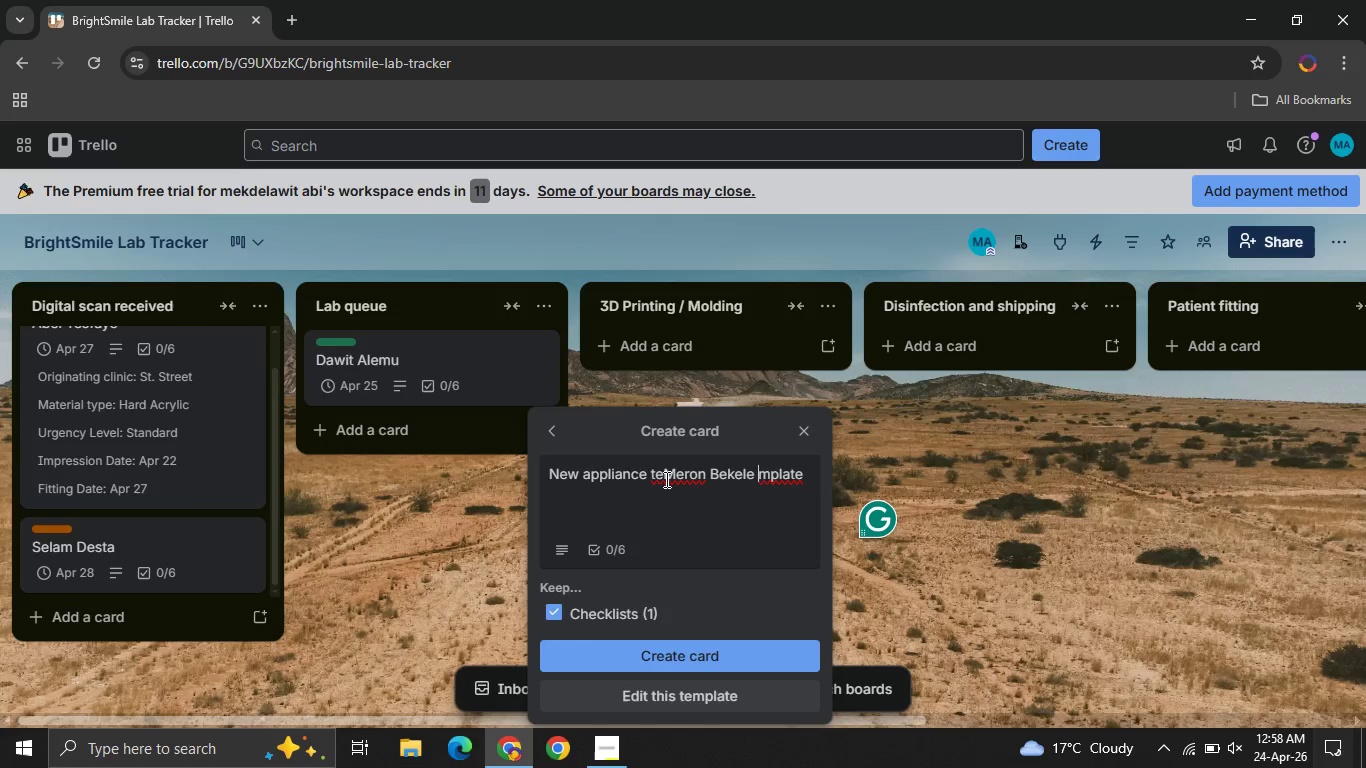 
hold_key(key=N, duration=5.0)
 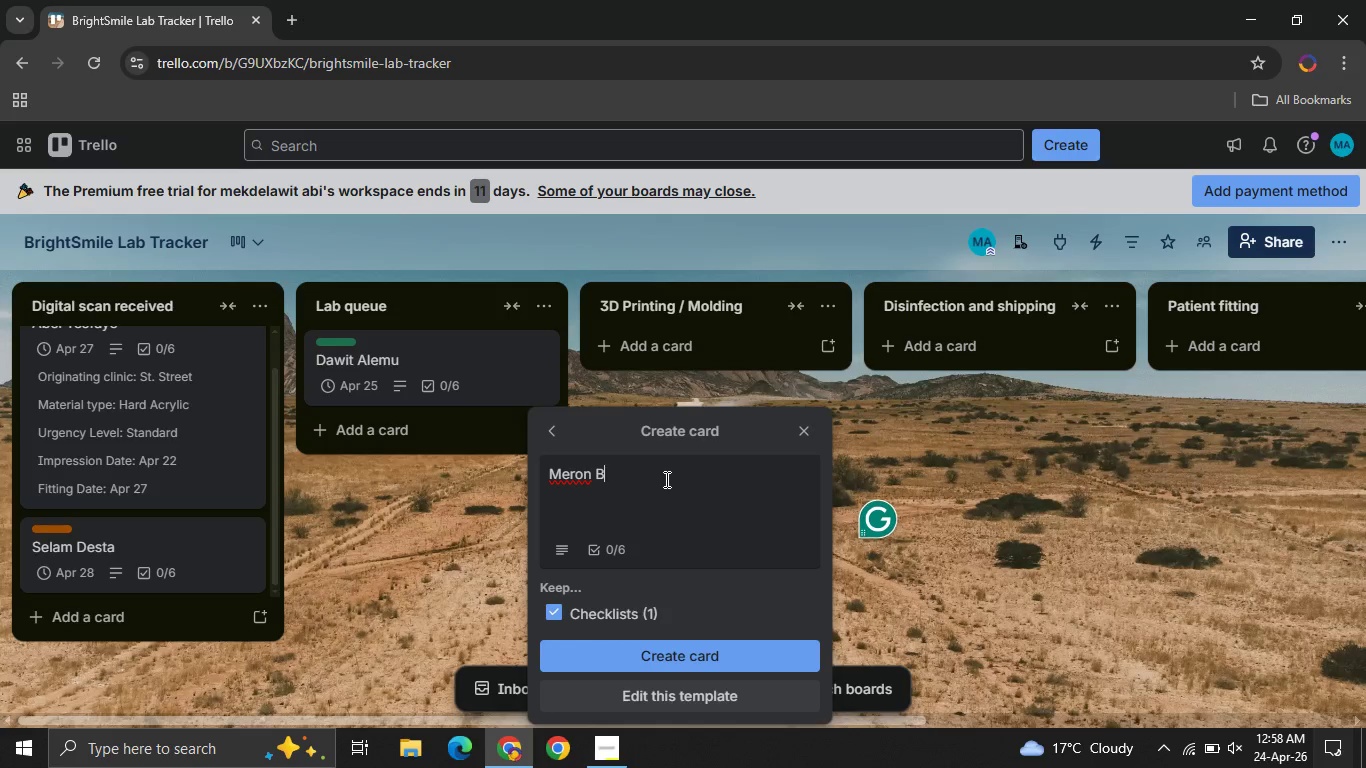 
key(Control+ControlLeft)
 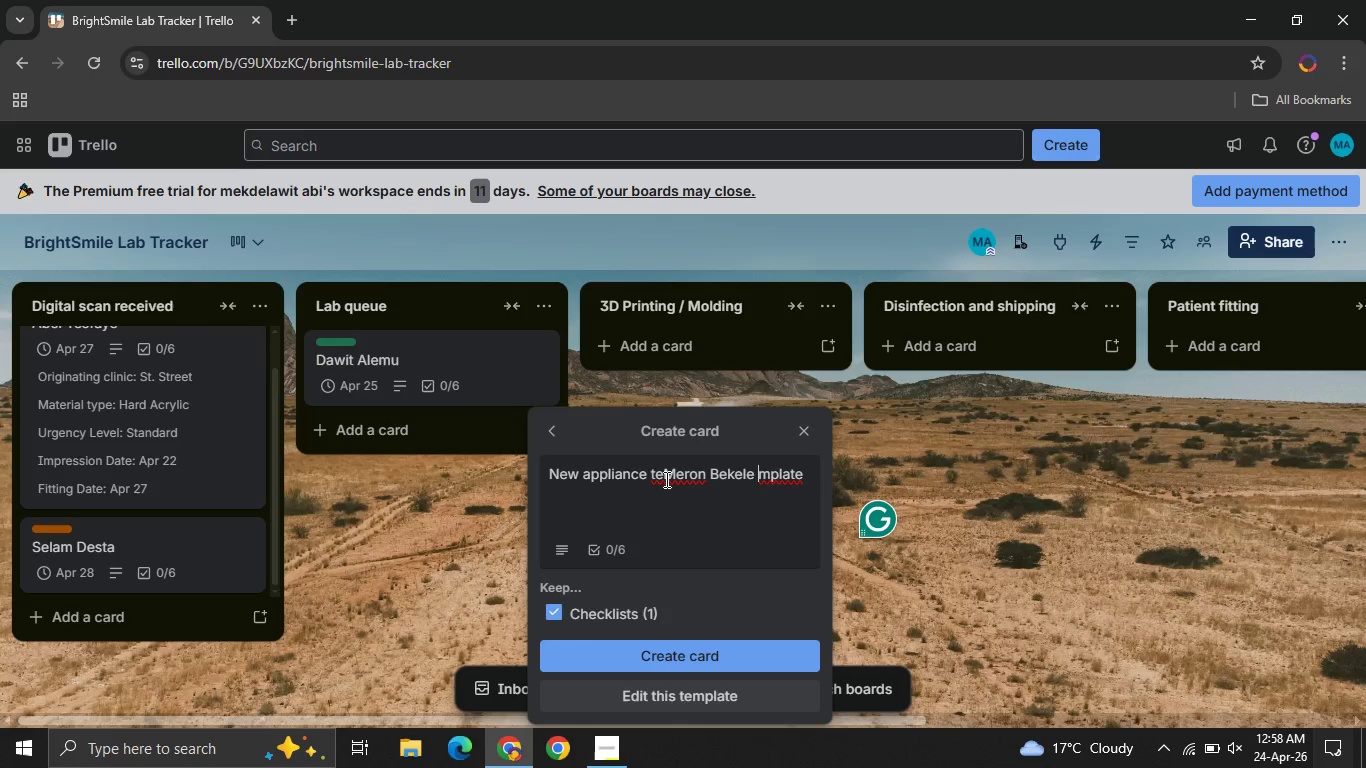 
key(Control+A)
 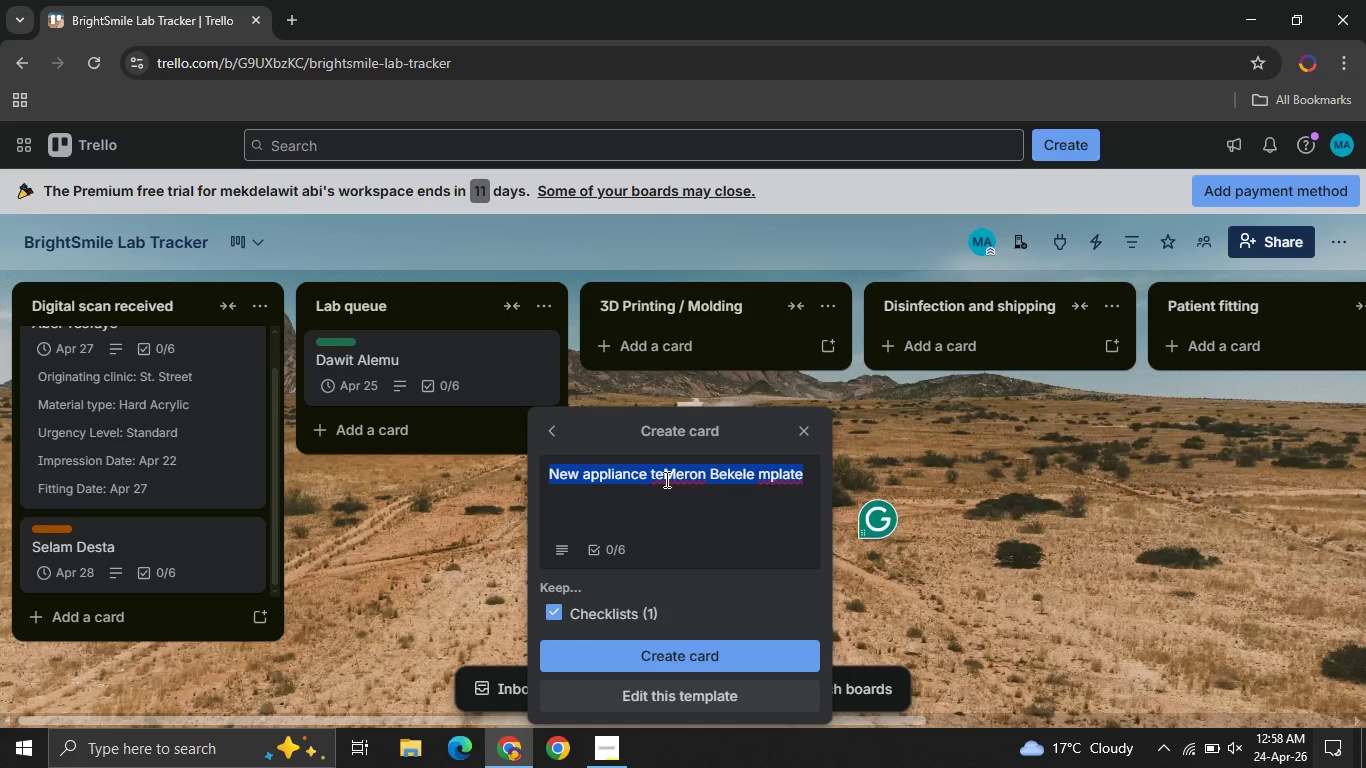 
type(Mero Bekele )
 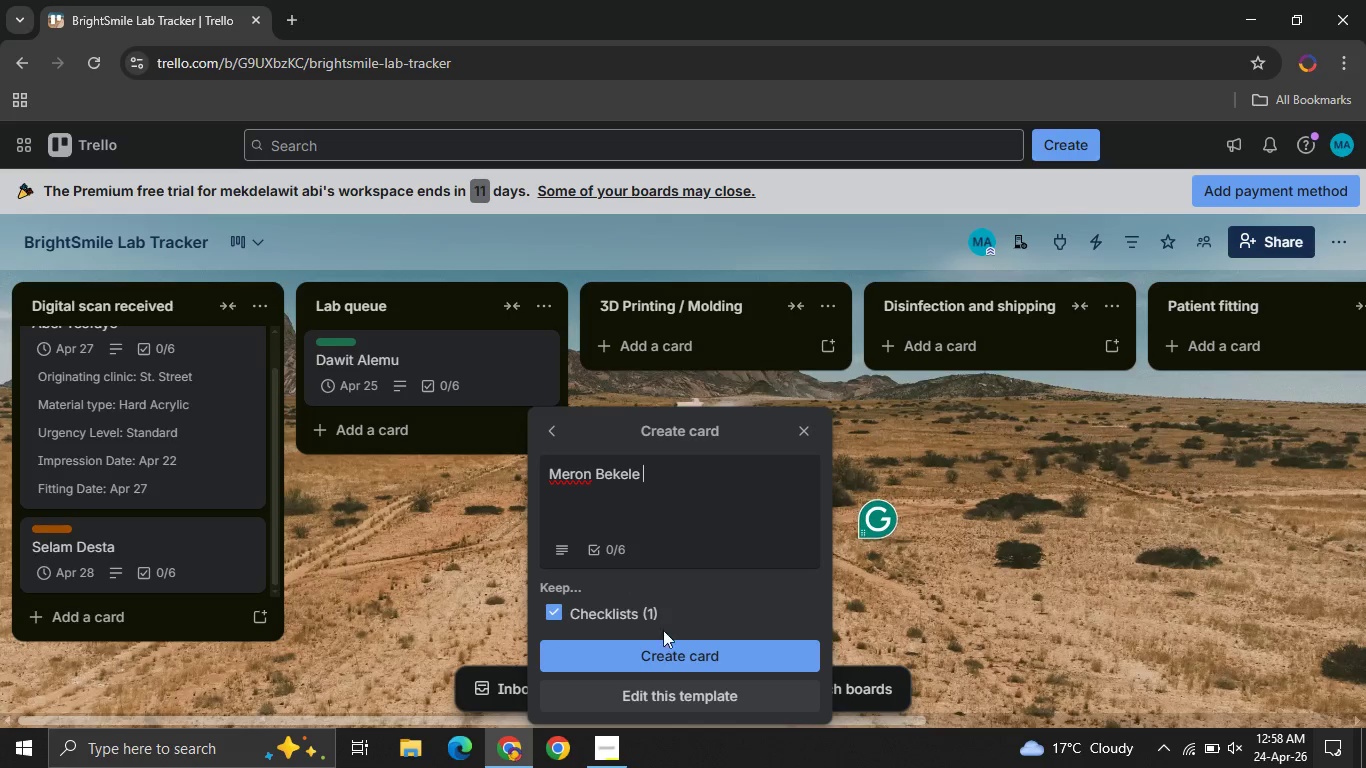 
left_click([636, 662])
 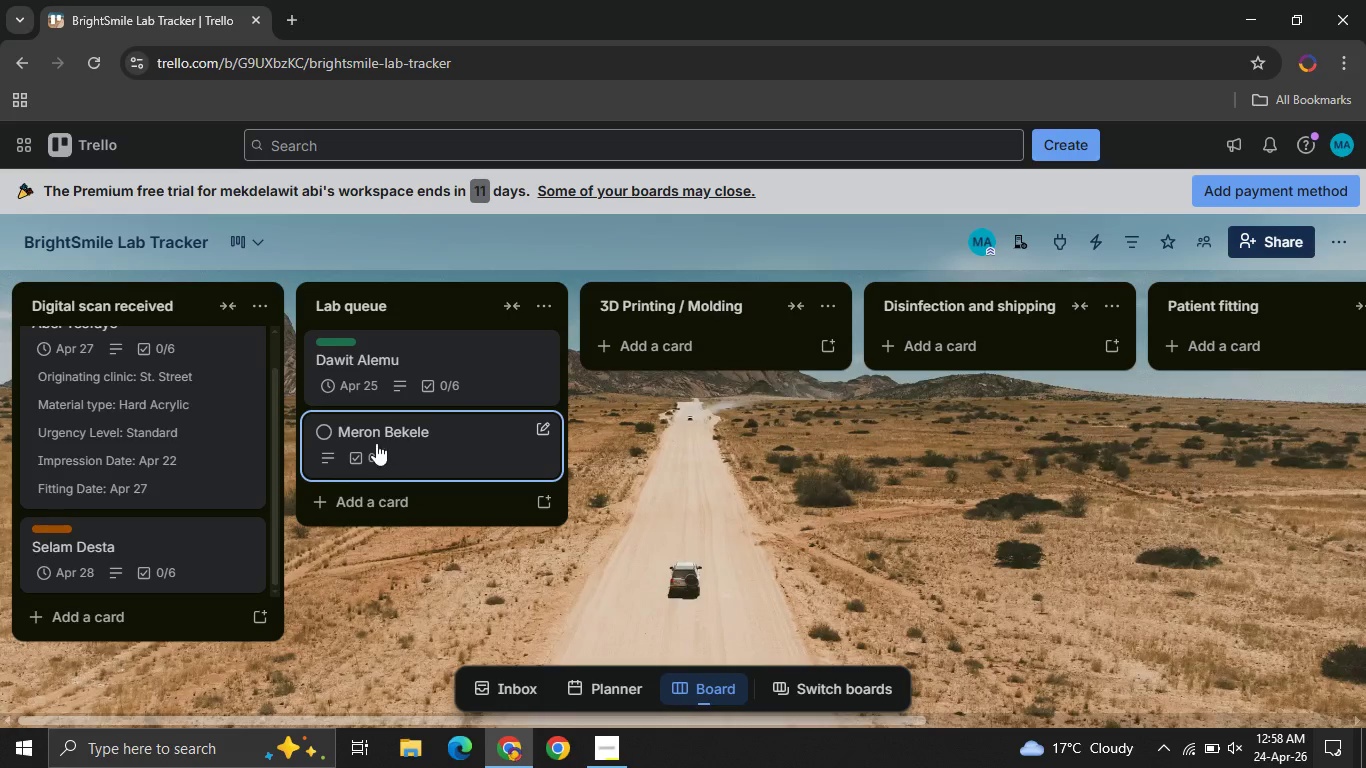 
left_click([401, 428])
 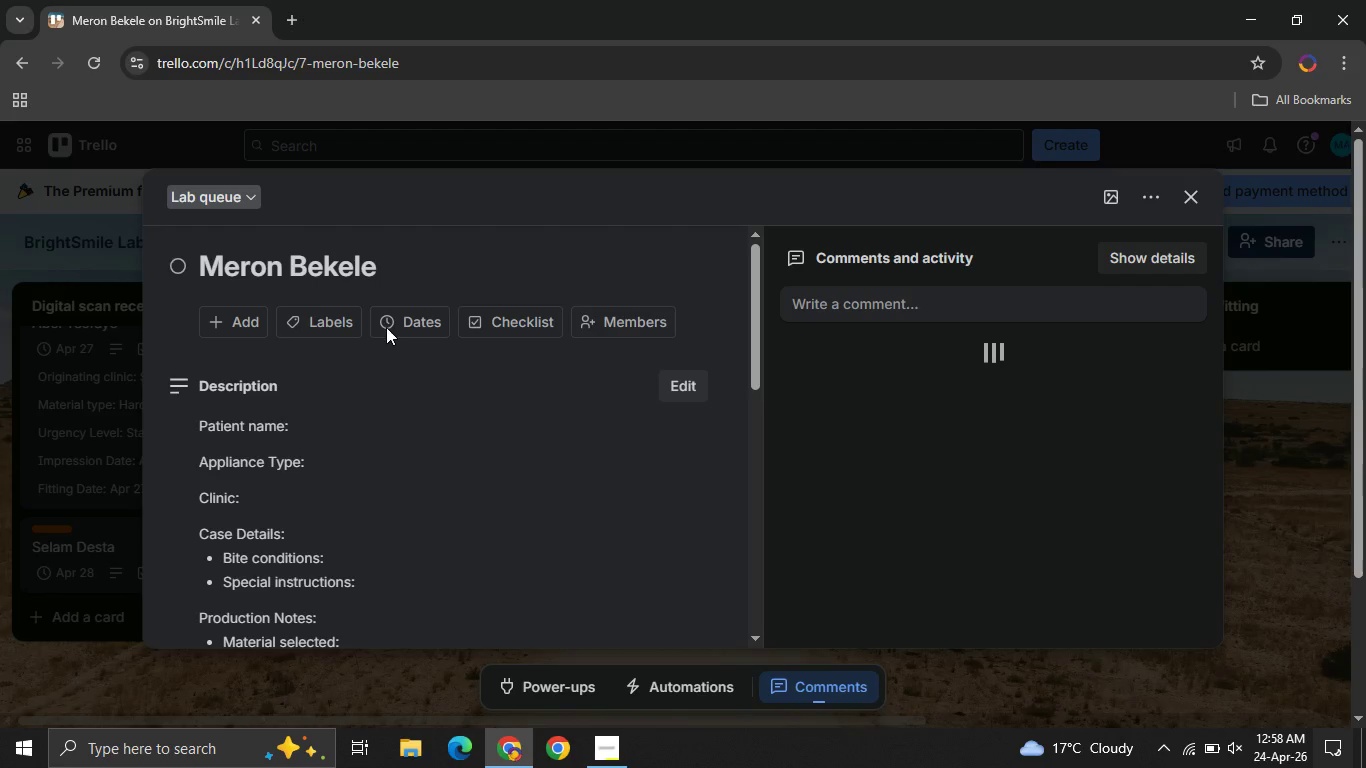 
left_click([340, 325])
 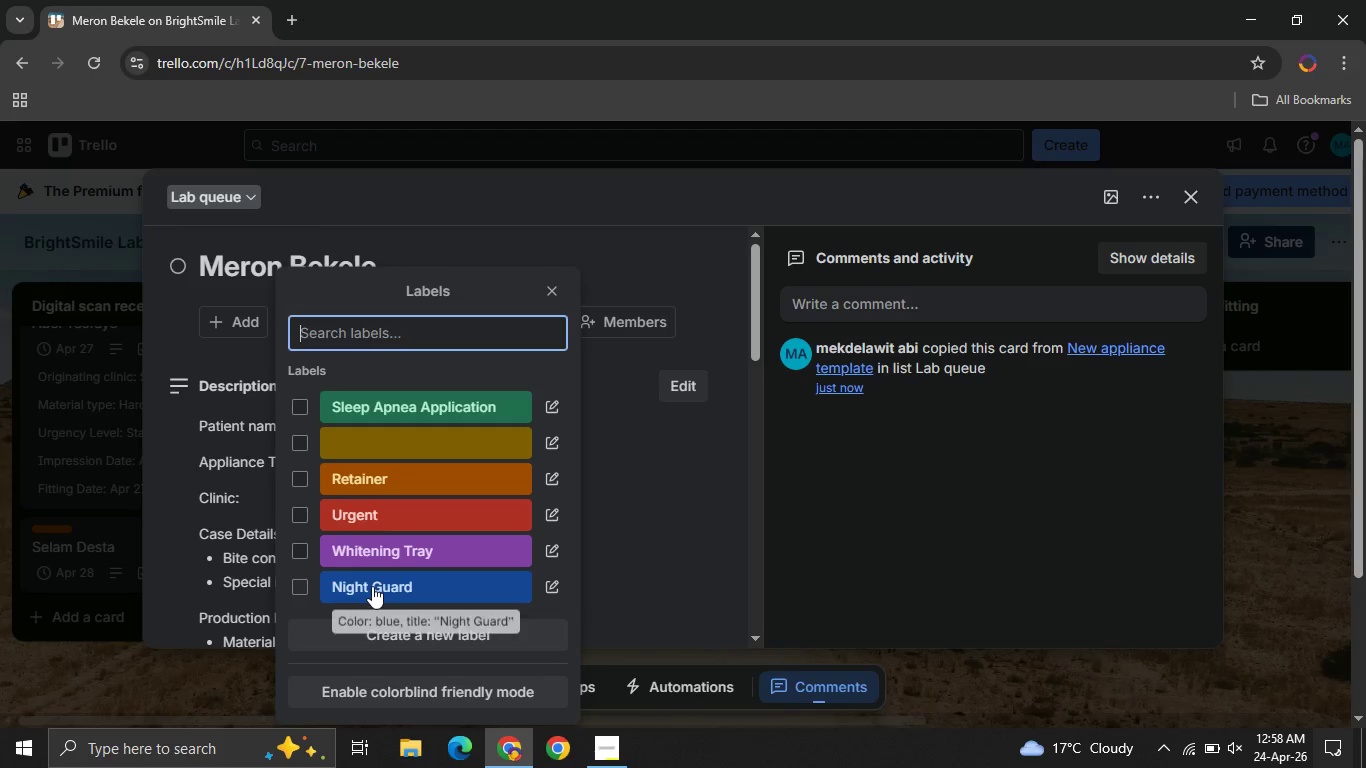 
left_click([372, 586])
 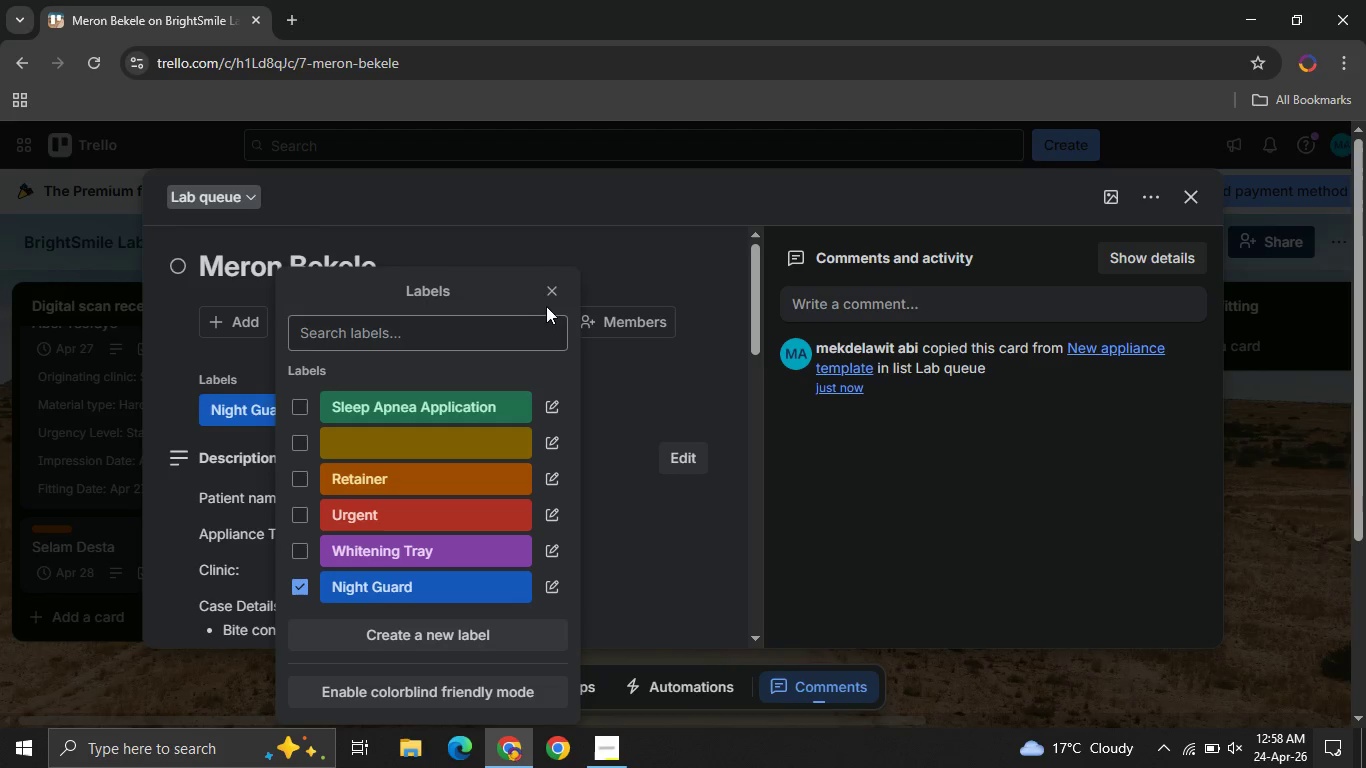 
left_click([547, 301])
 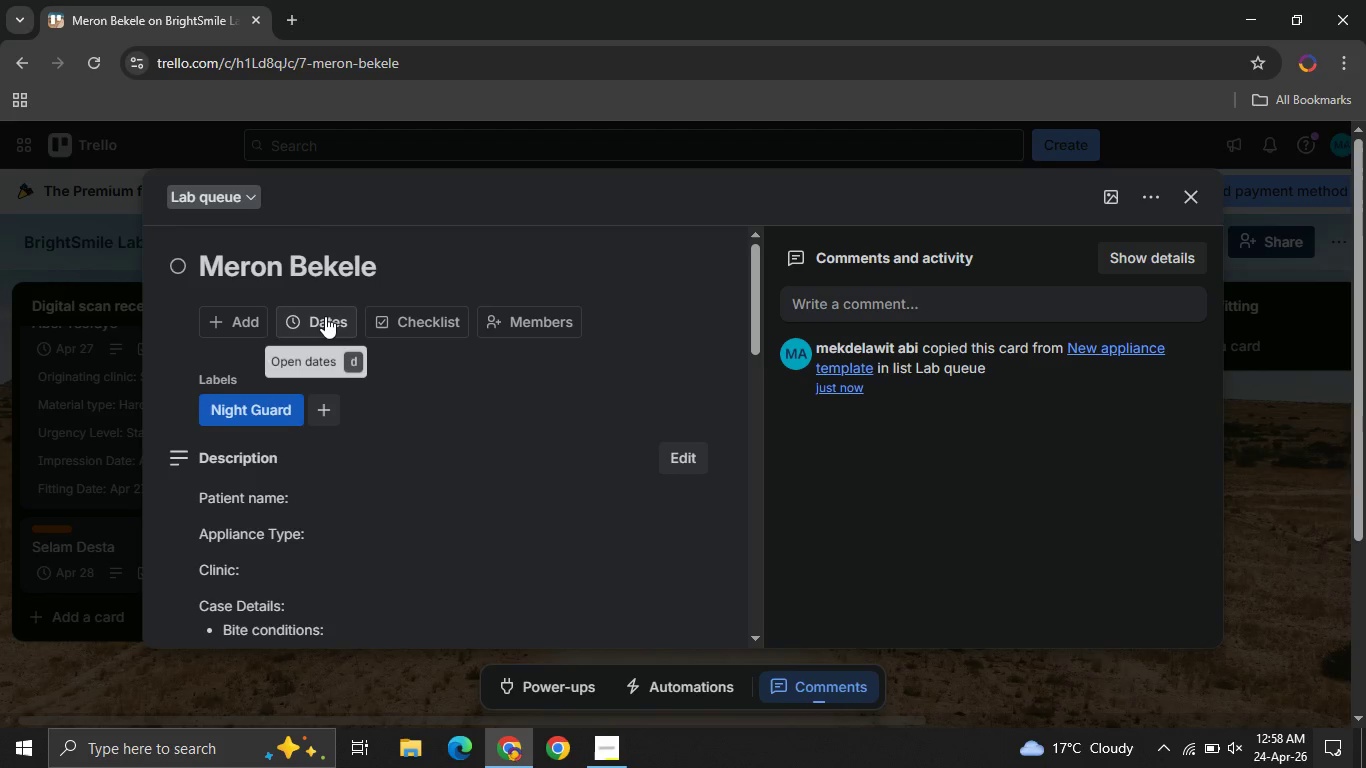 
left_click([325, 316])
 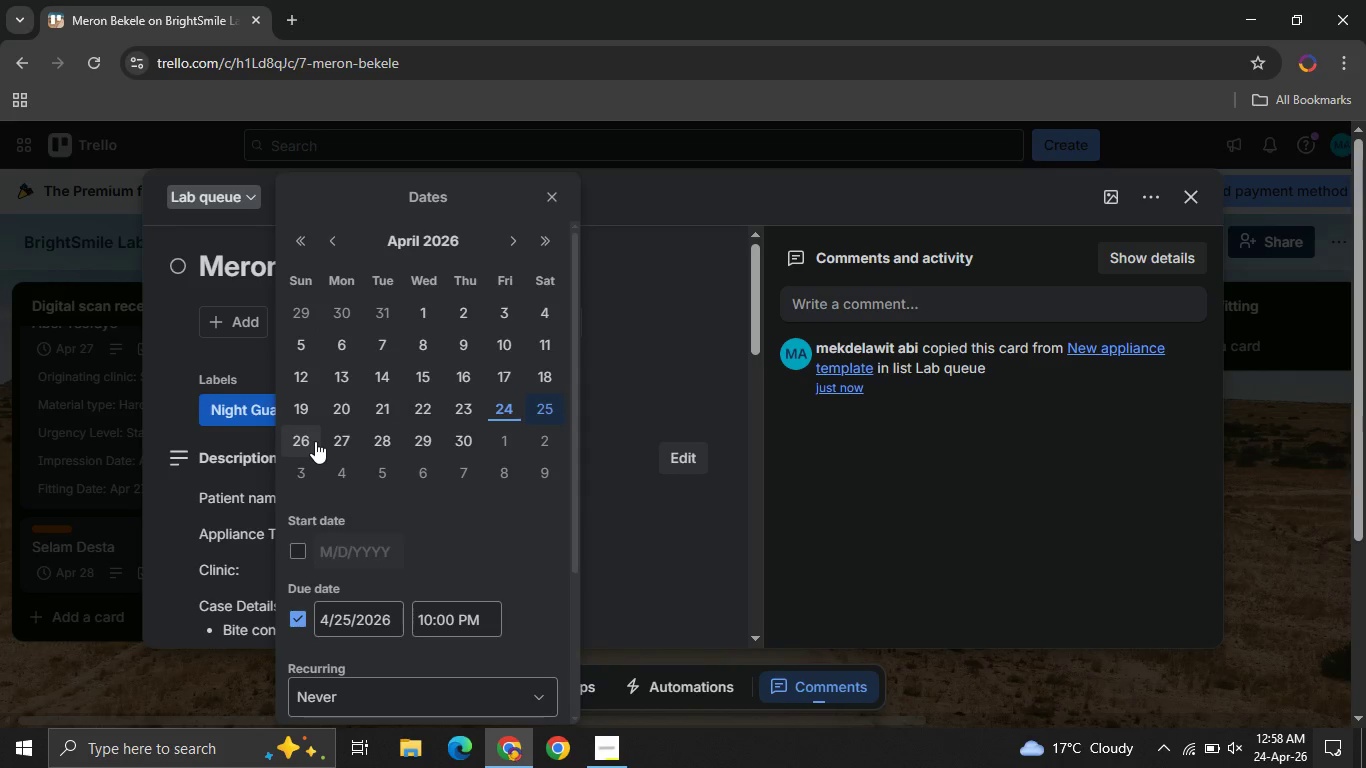 
left_click([308, 440])
 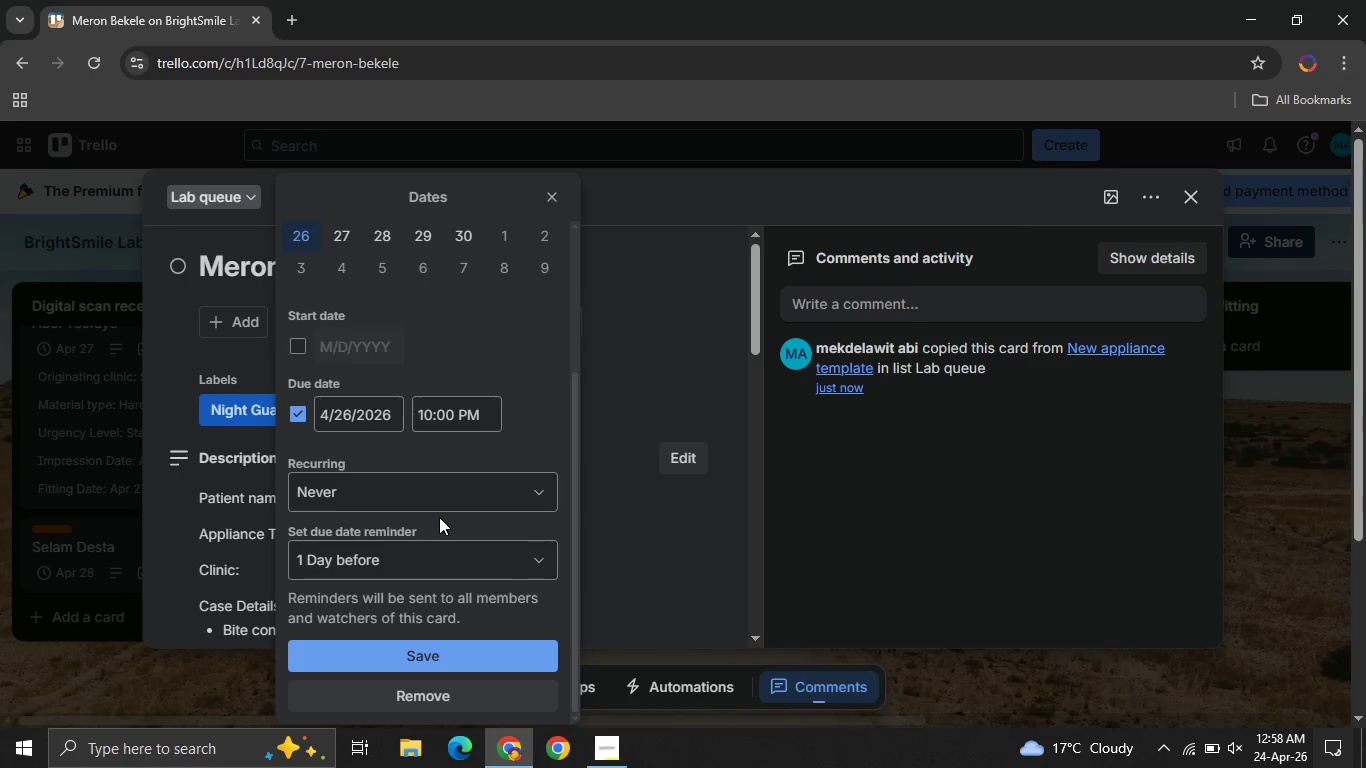 
left_click([401, 660])
 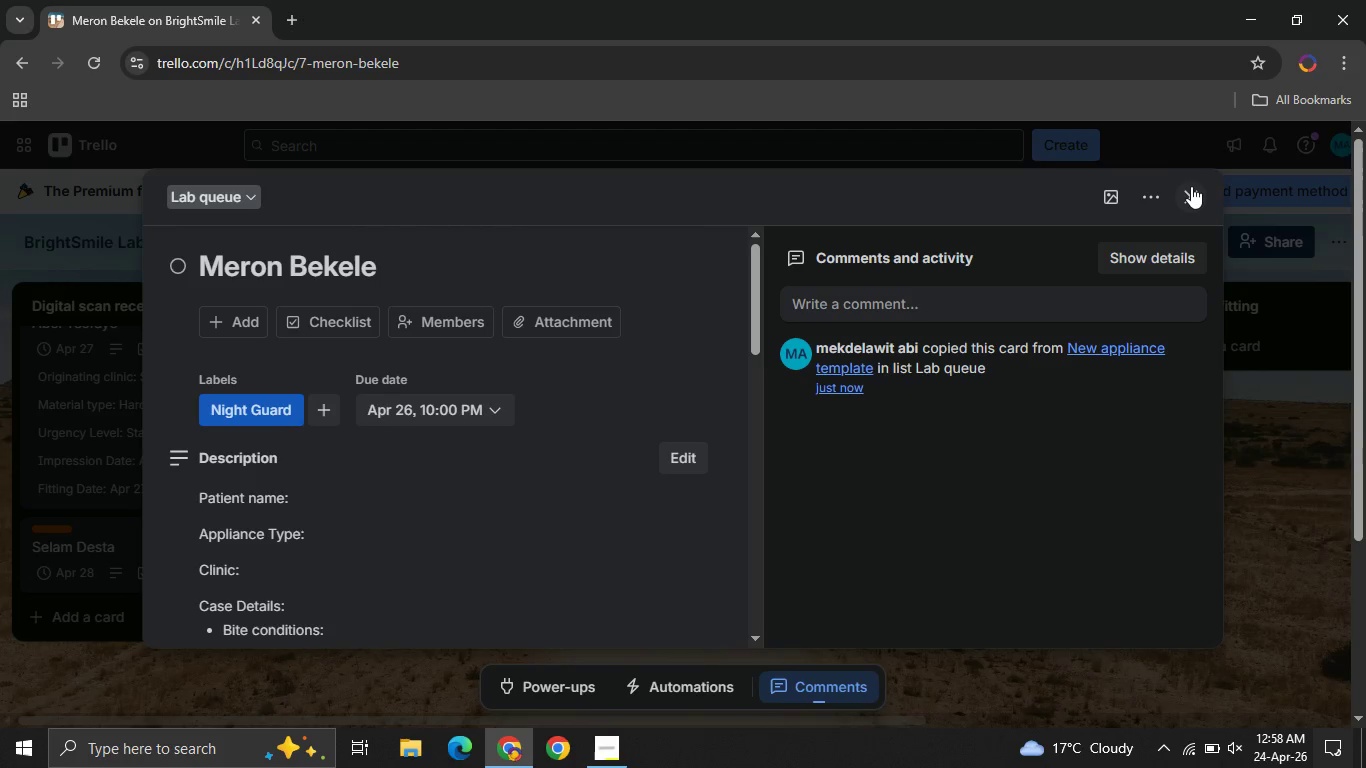 
left_click([1191, 186])
 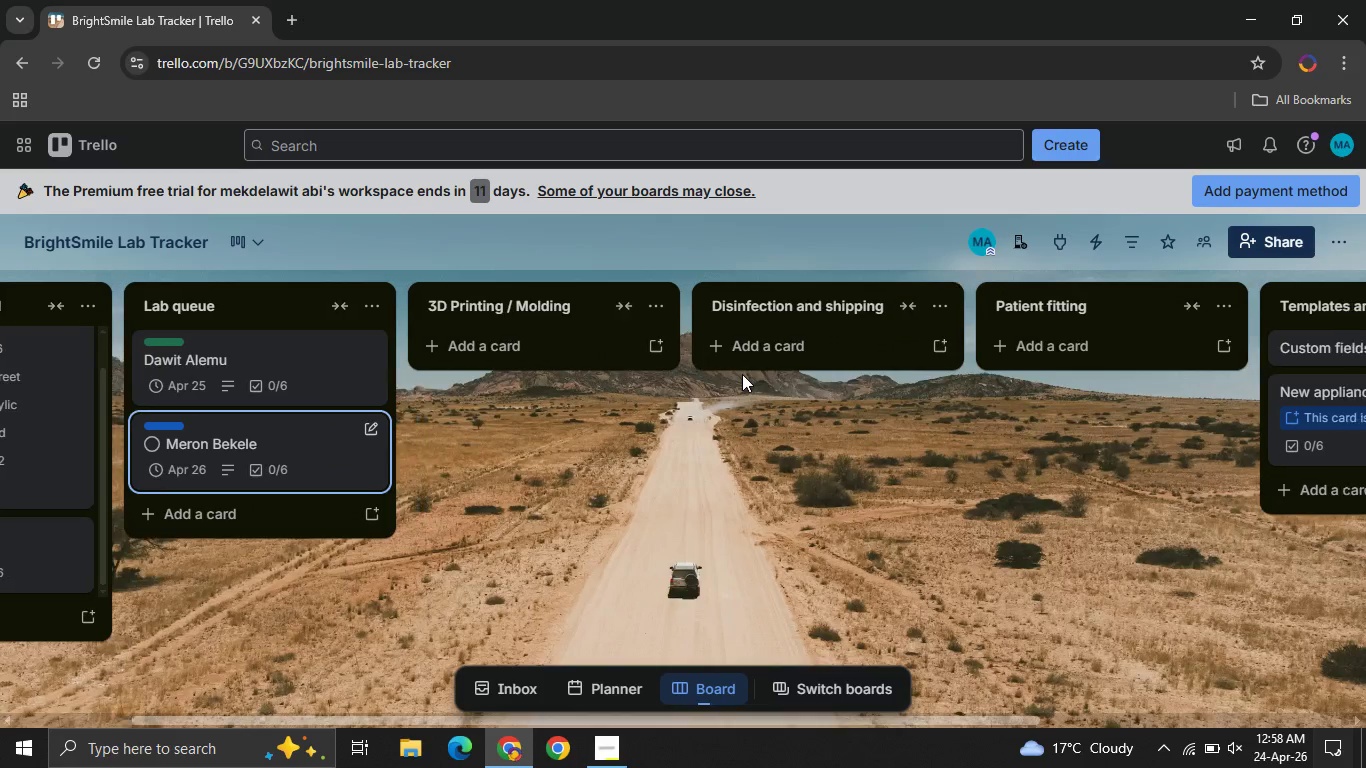 
mouse_move([467, 348])
 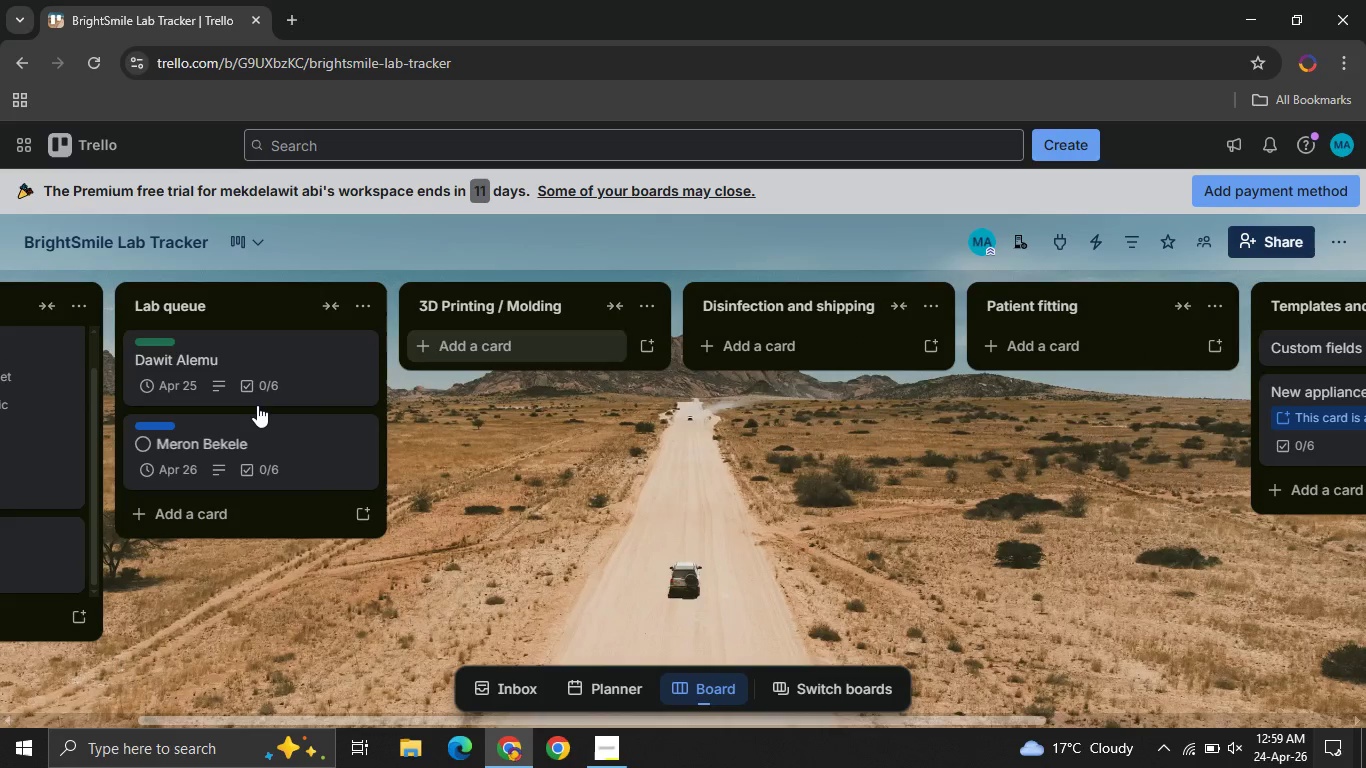 
mouse_move([264, 373])
 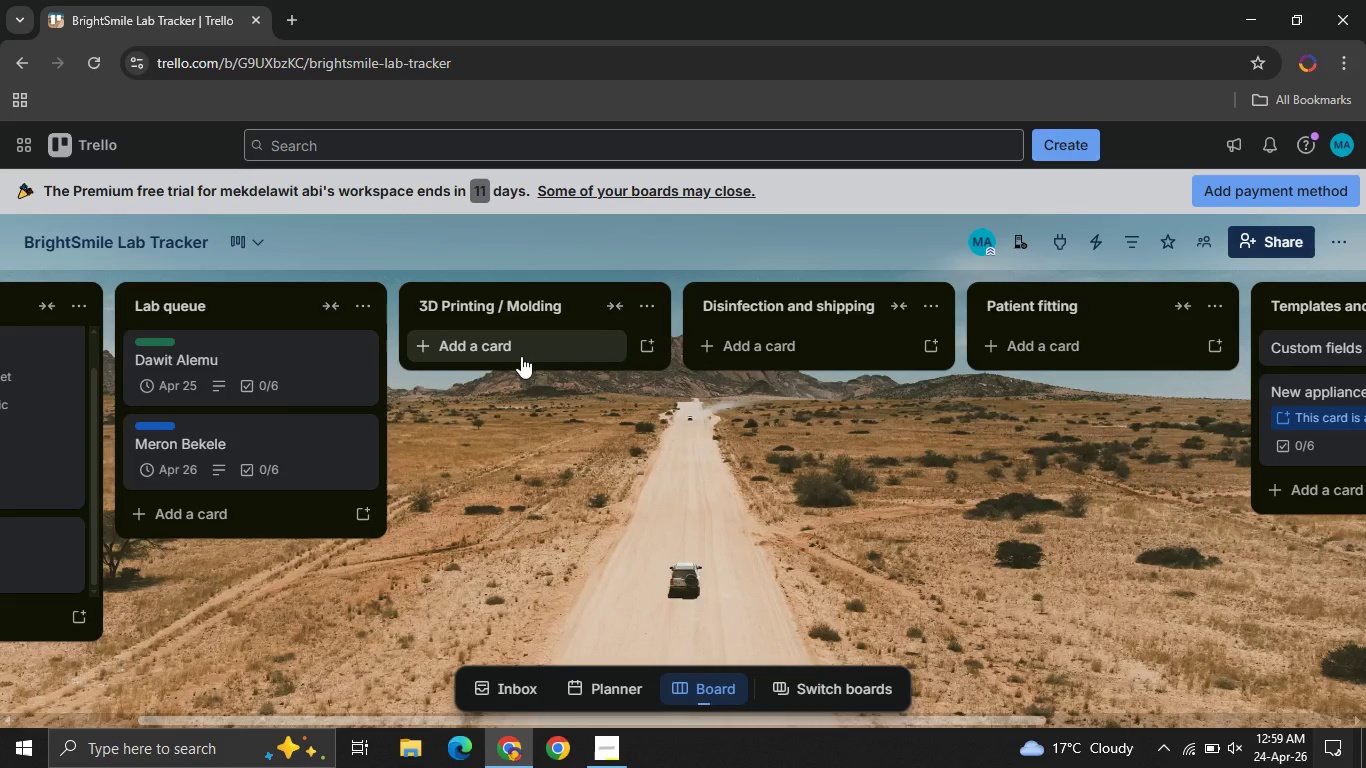 
left_click([521, 356])
 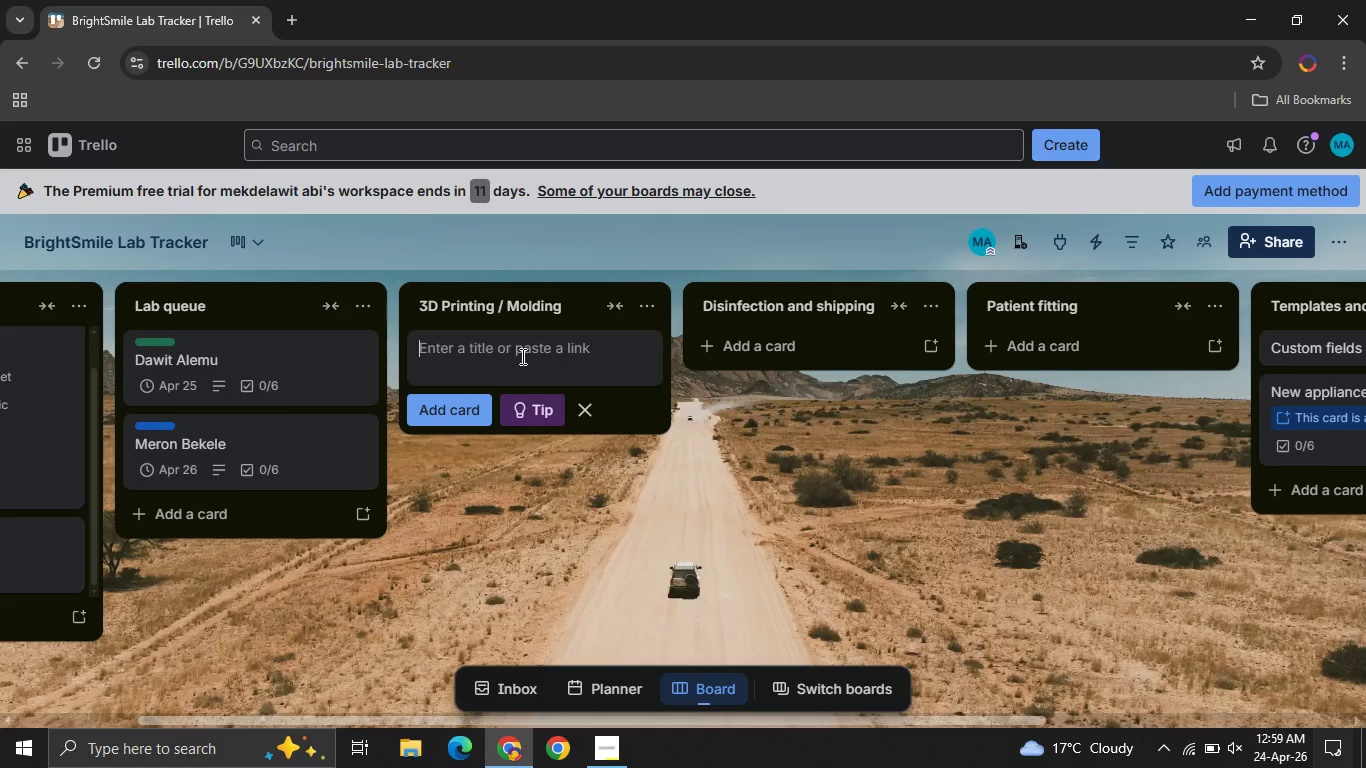 
key(CapsLock)
 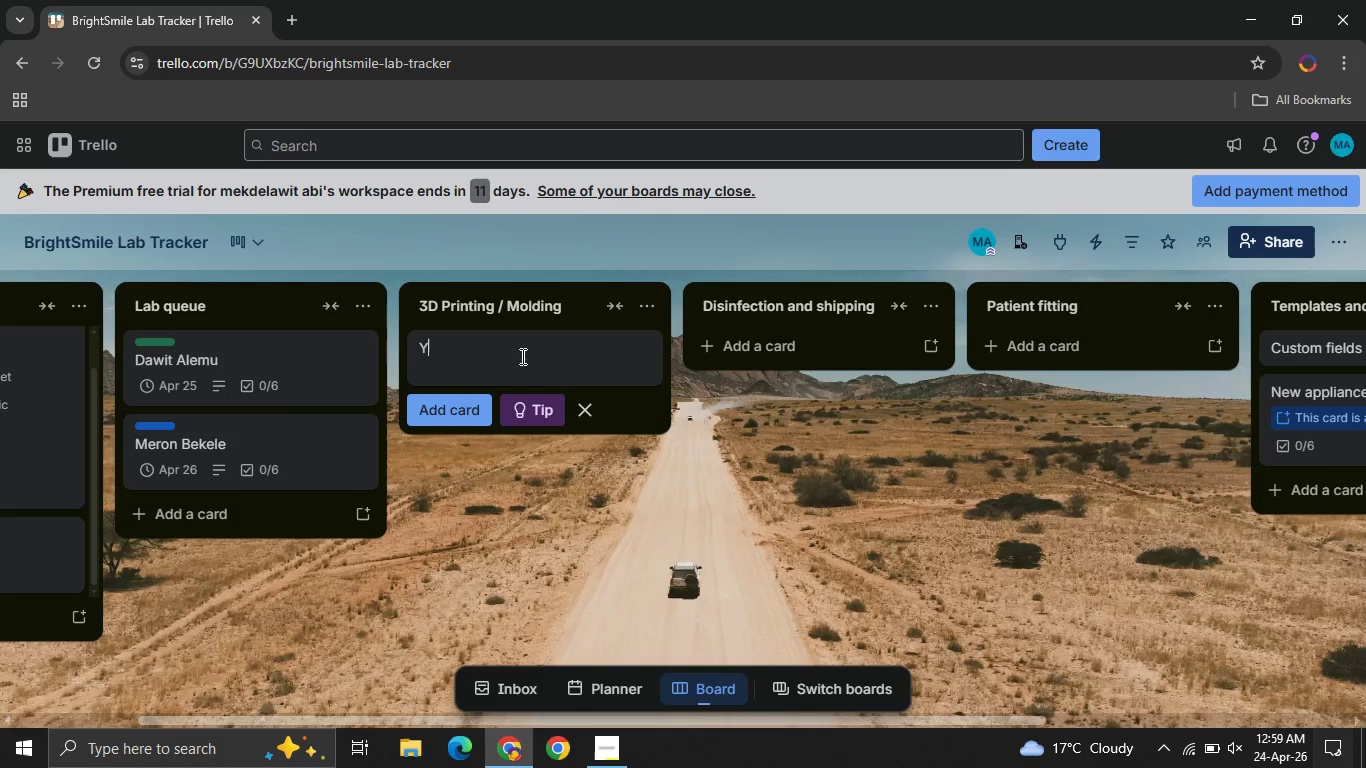 
key(Y)
 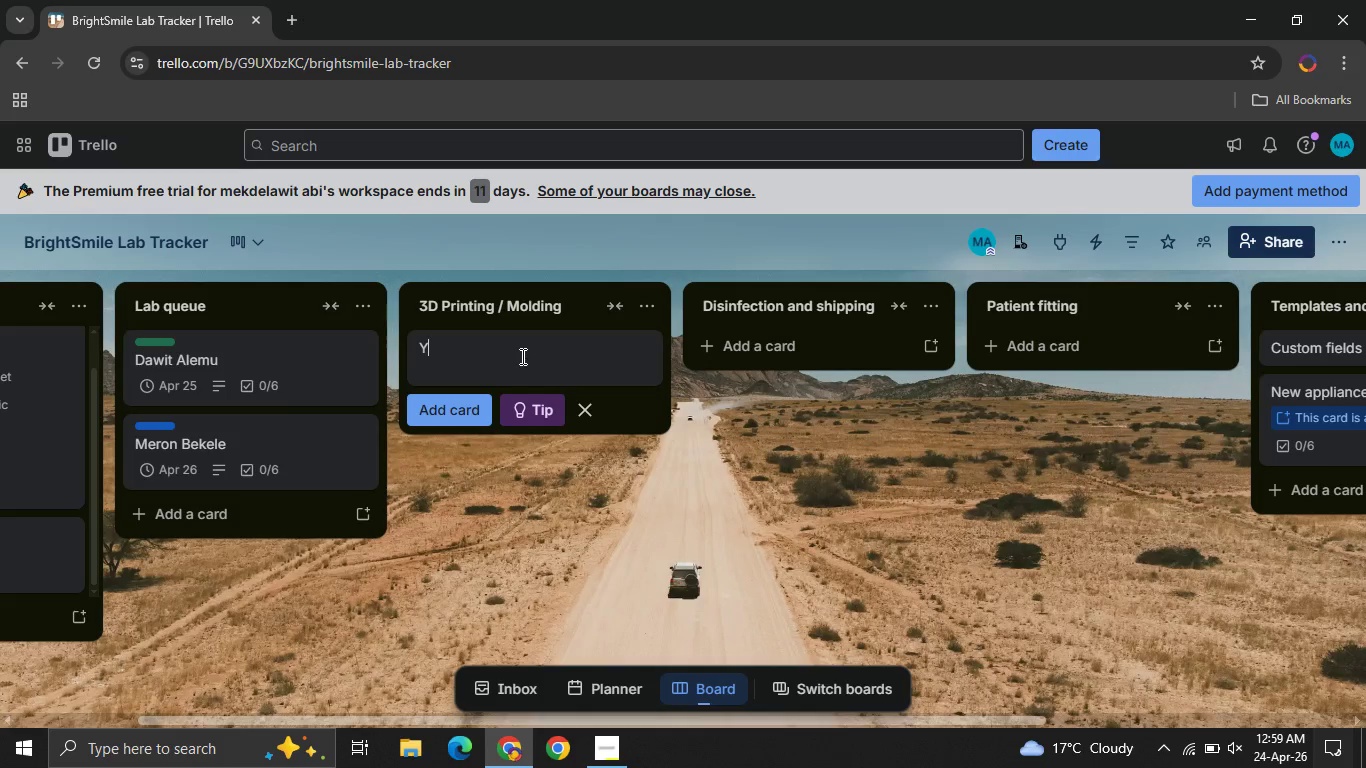 
key(CapsLock)
 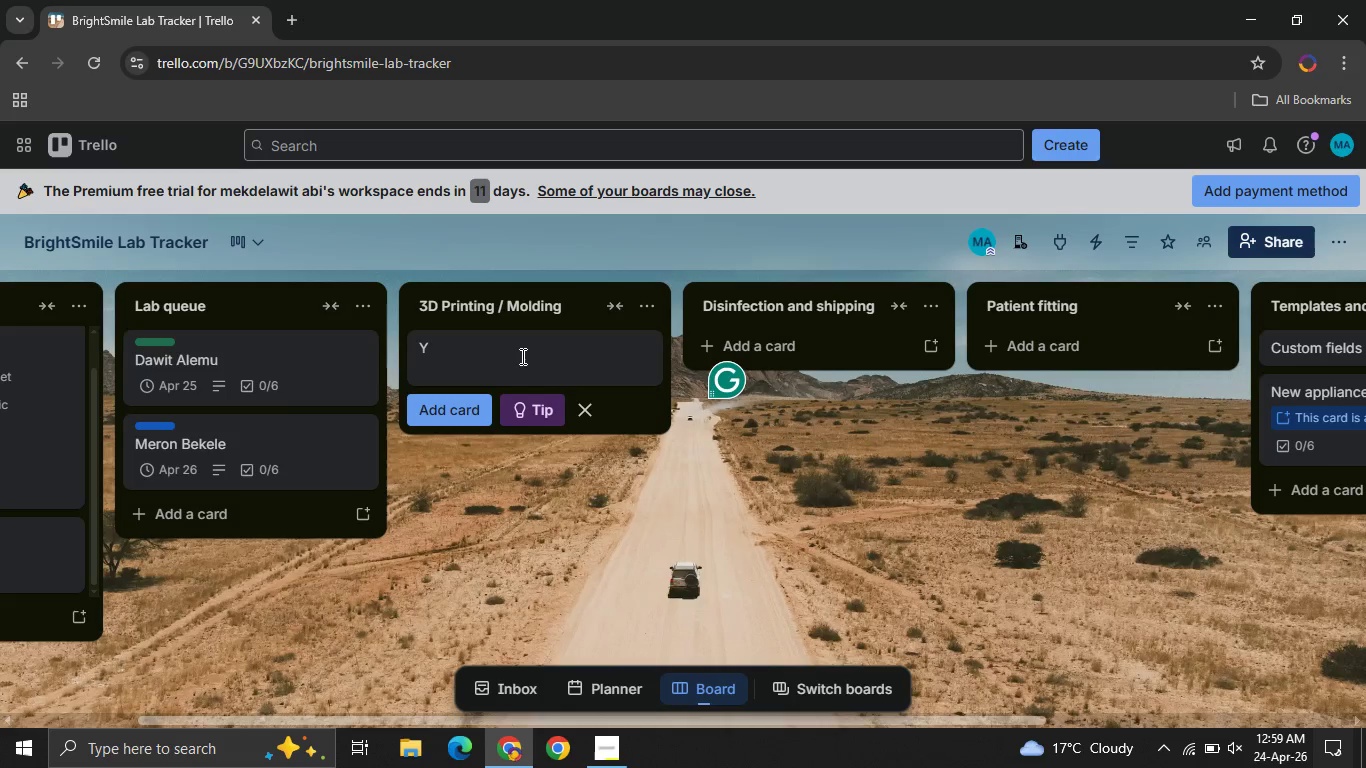 
wait(5.19)
 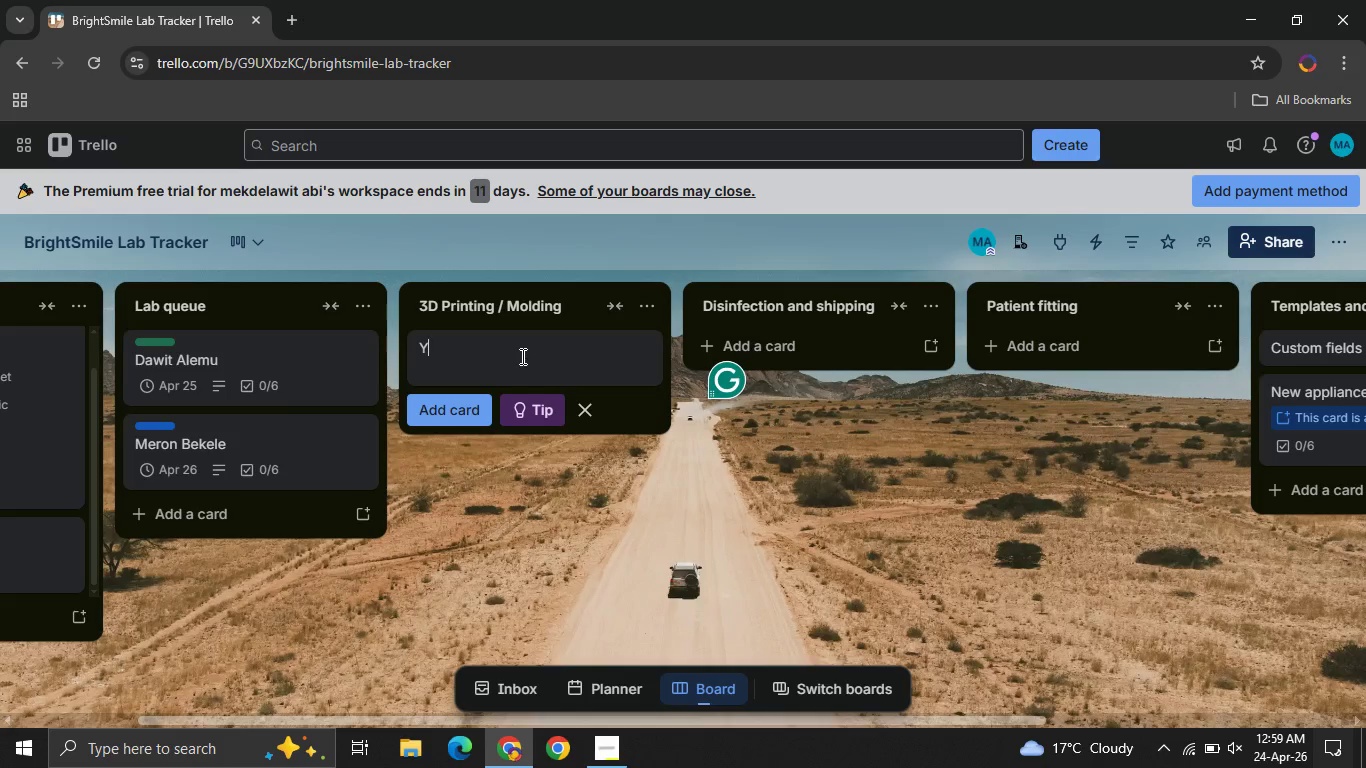 
key(O)
 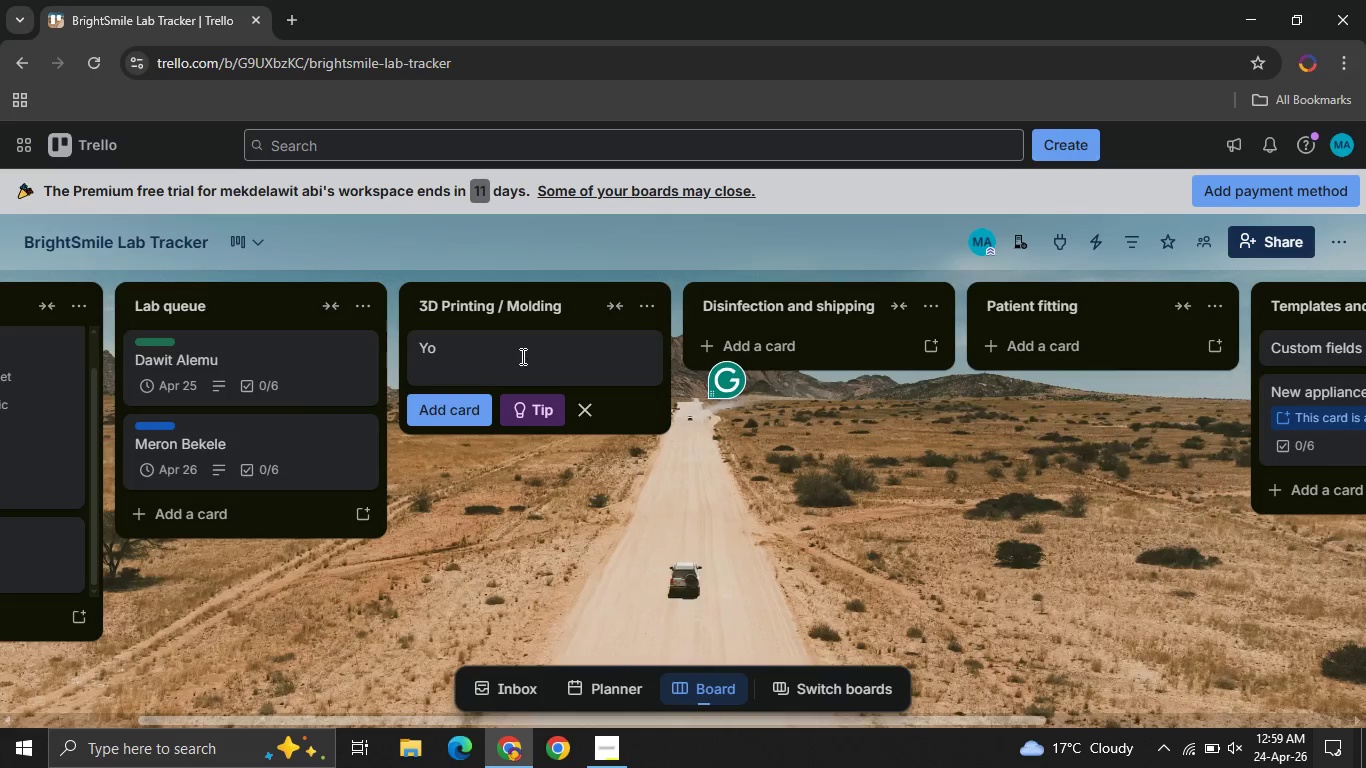 
key(Backspace)
 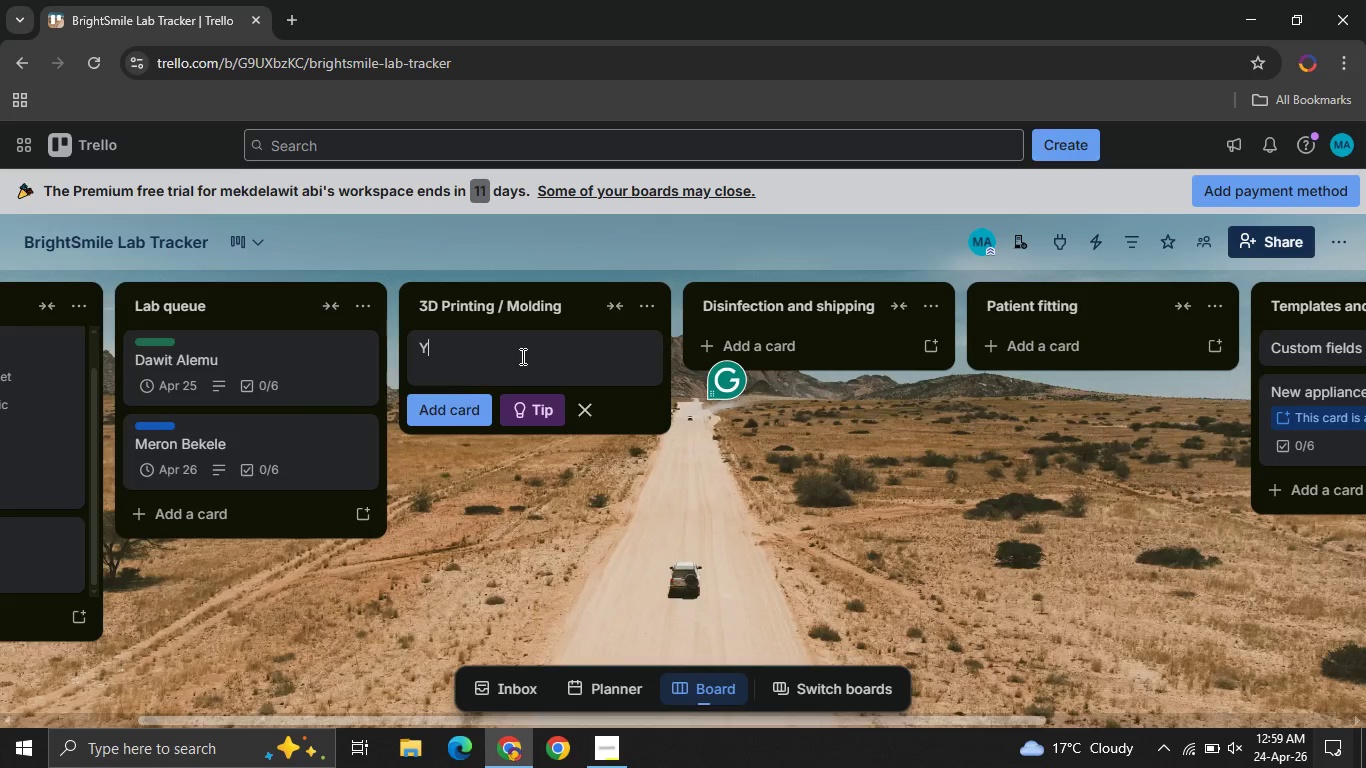 
key(Backspace)
 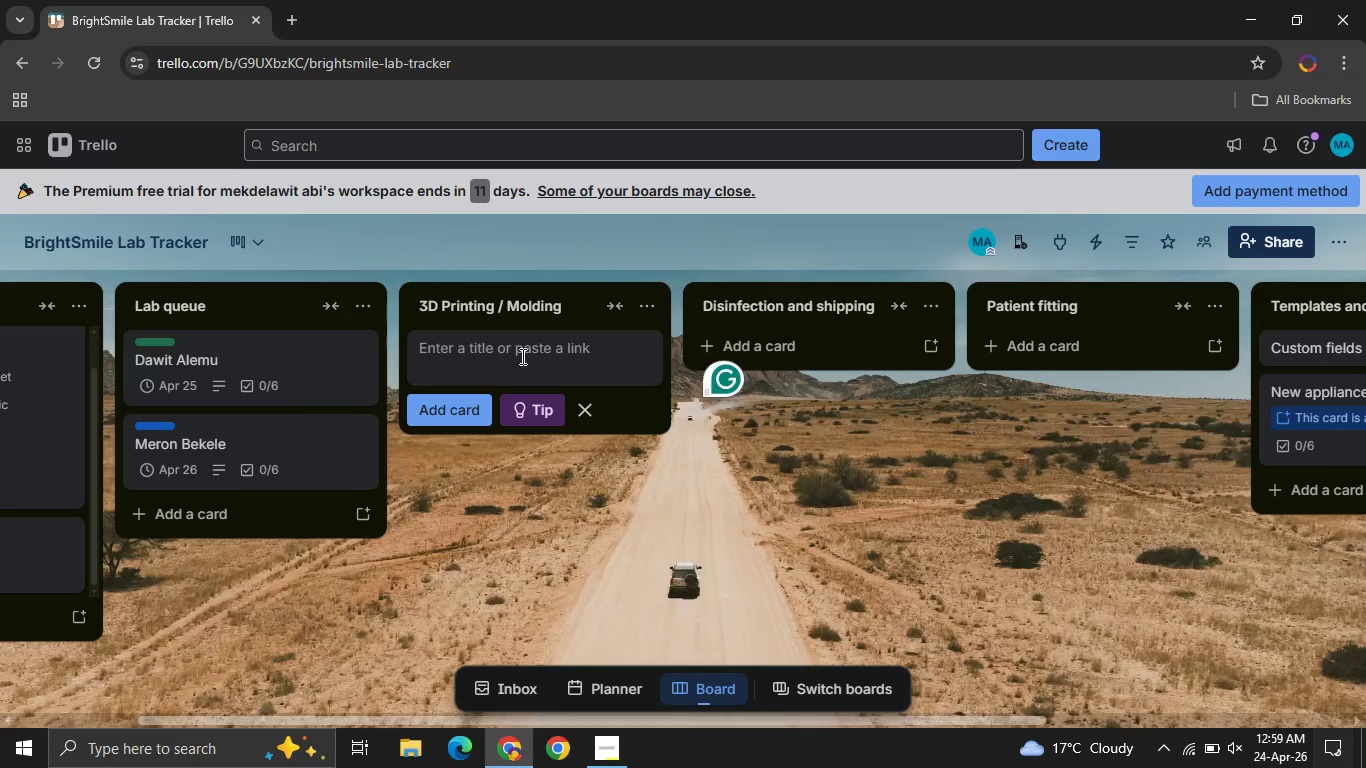 
key(CapsLock)
 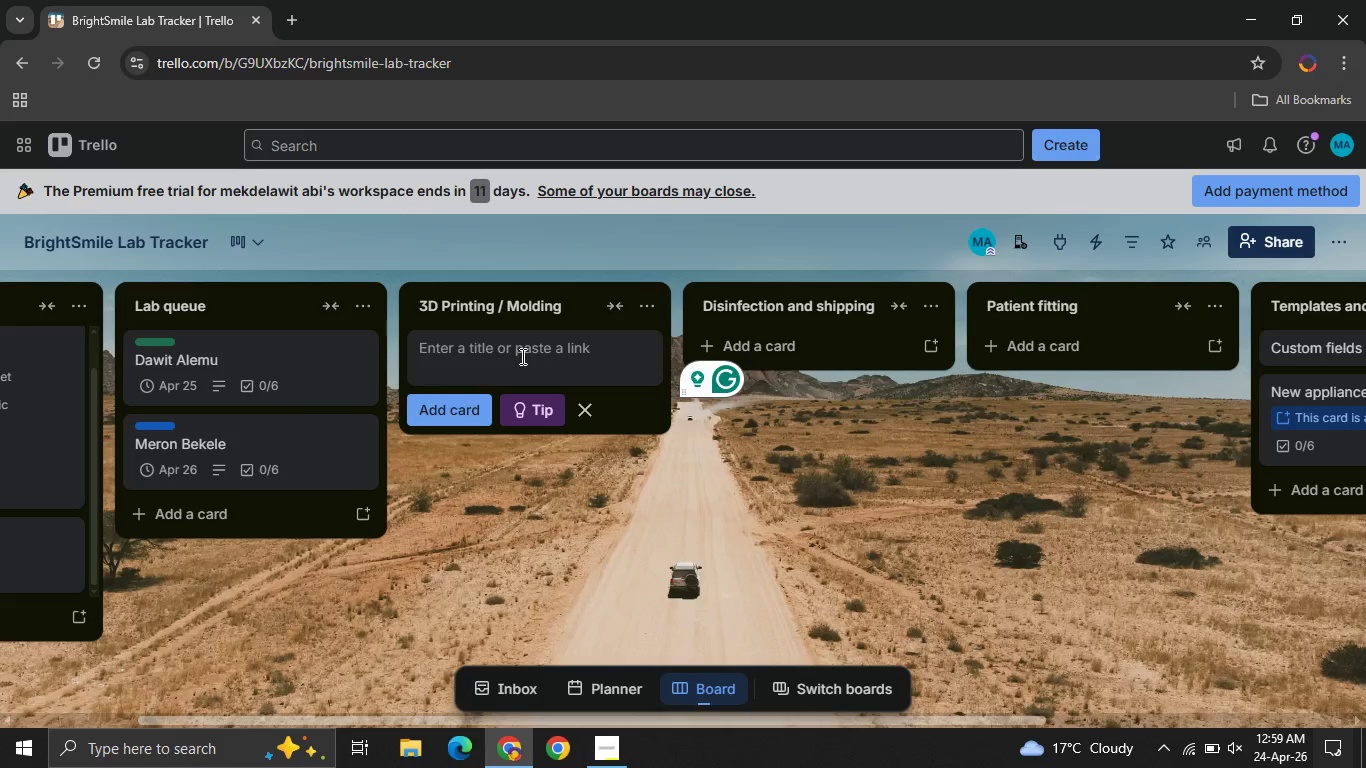 
type(Lexi Sam )
 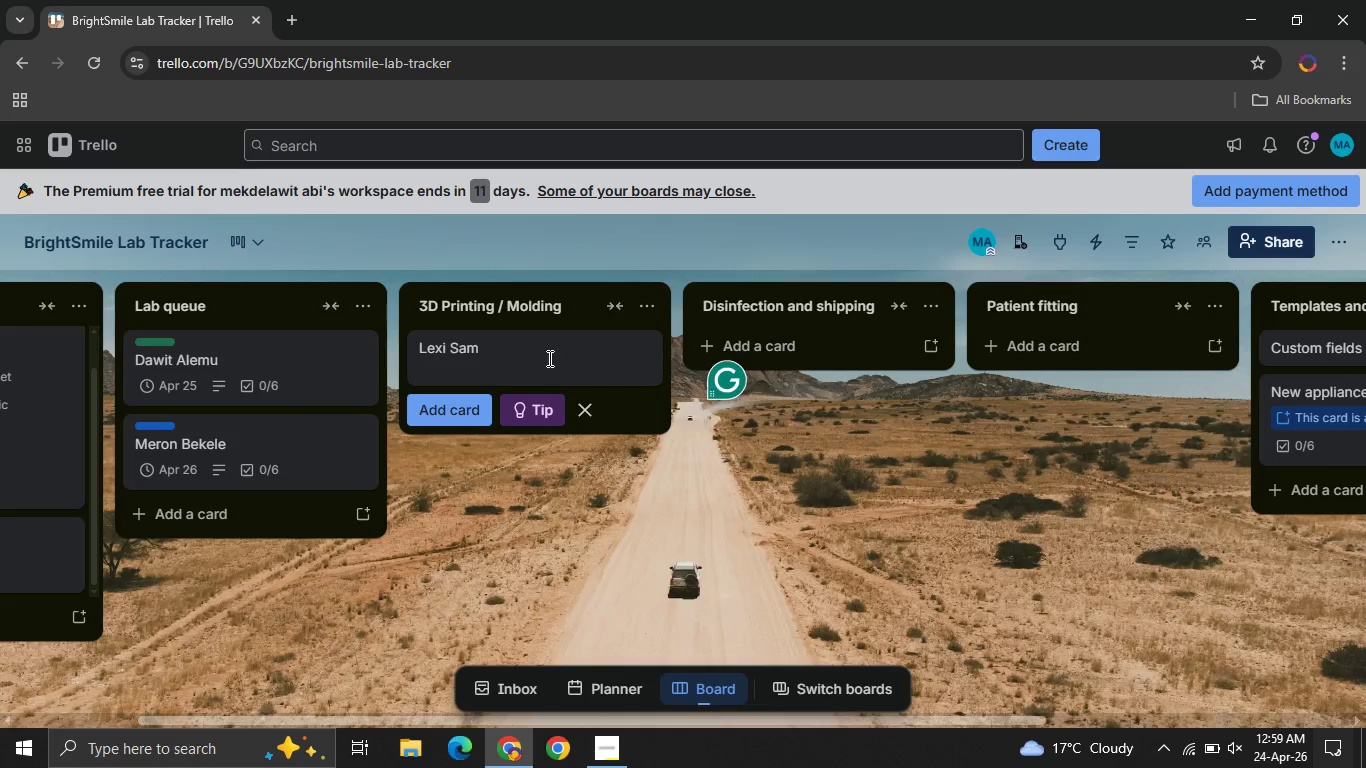 
key(Control+ControlLeft)
 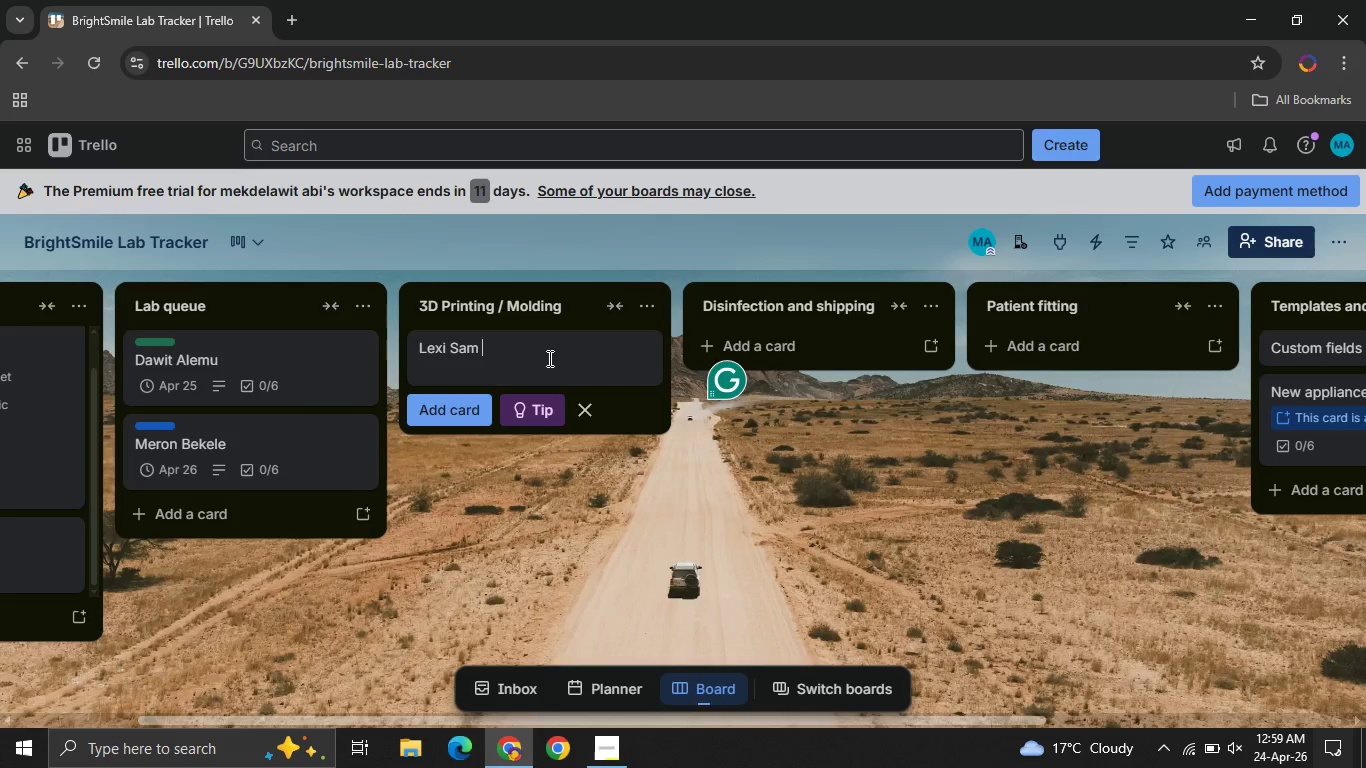 
key(Control+A)
 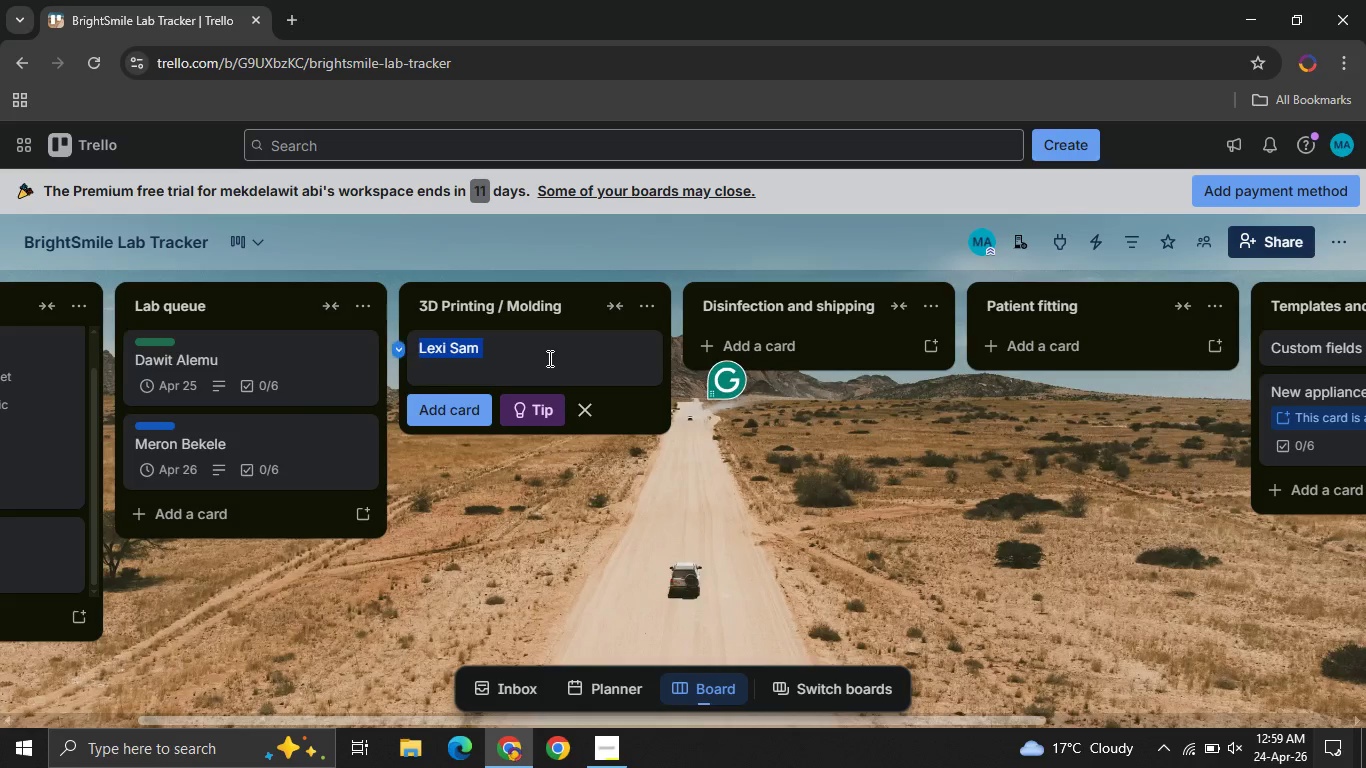 
key(Control+X)
 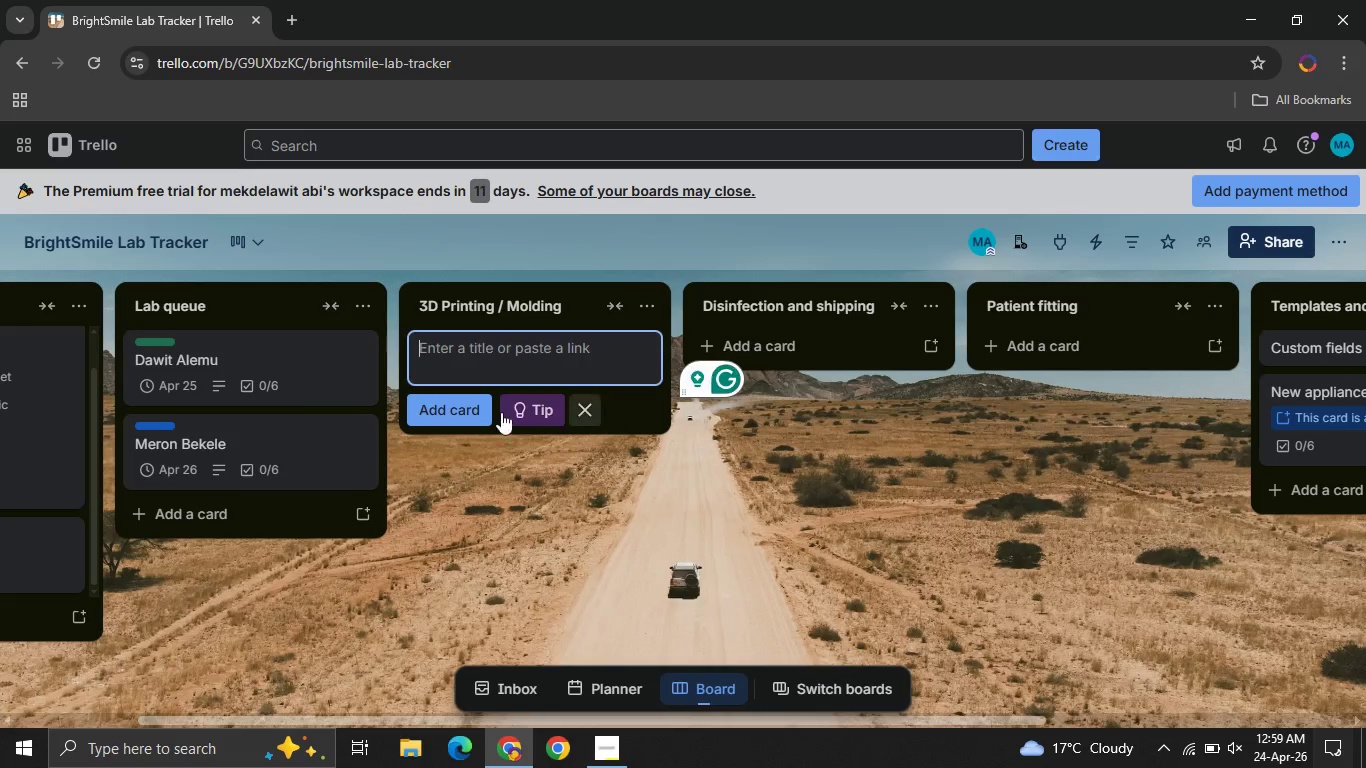 
left_click([465, 406])
 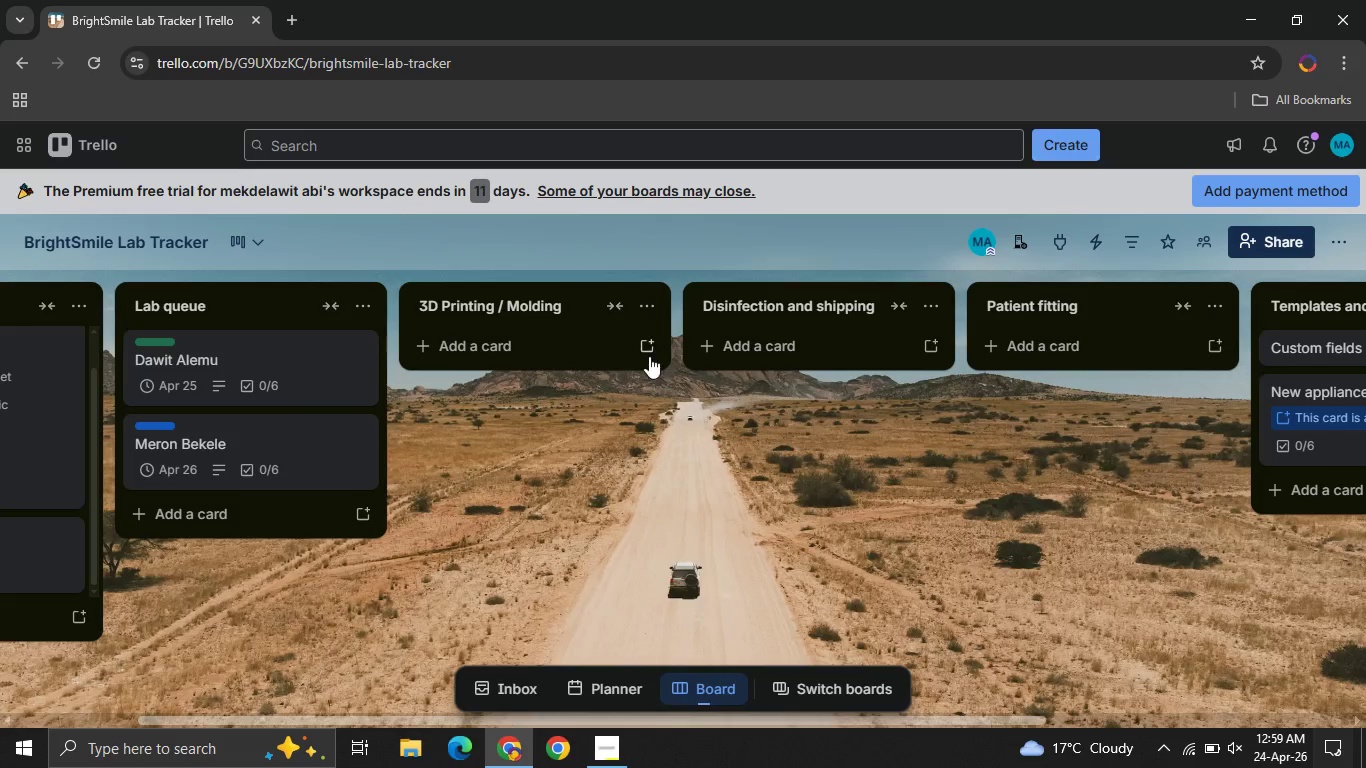 
left_click([652, 351])
 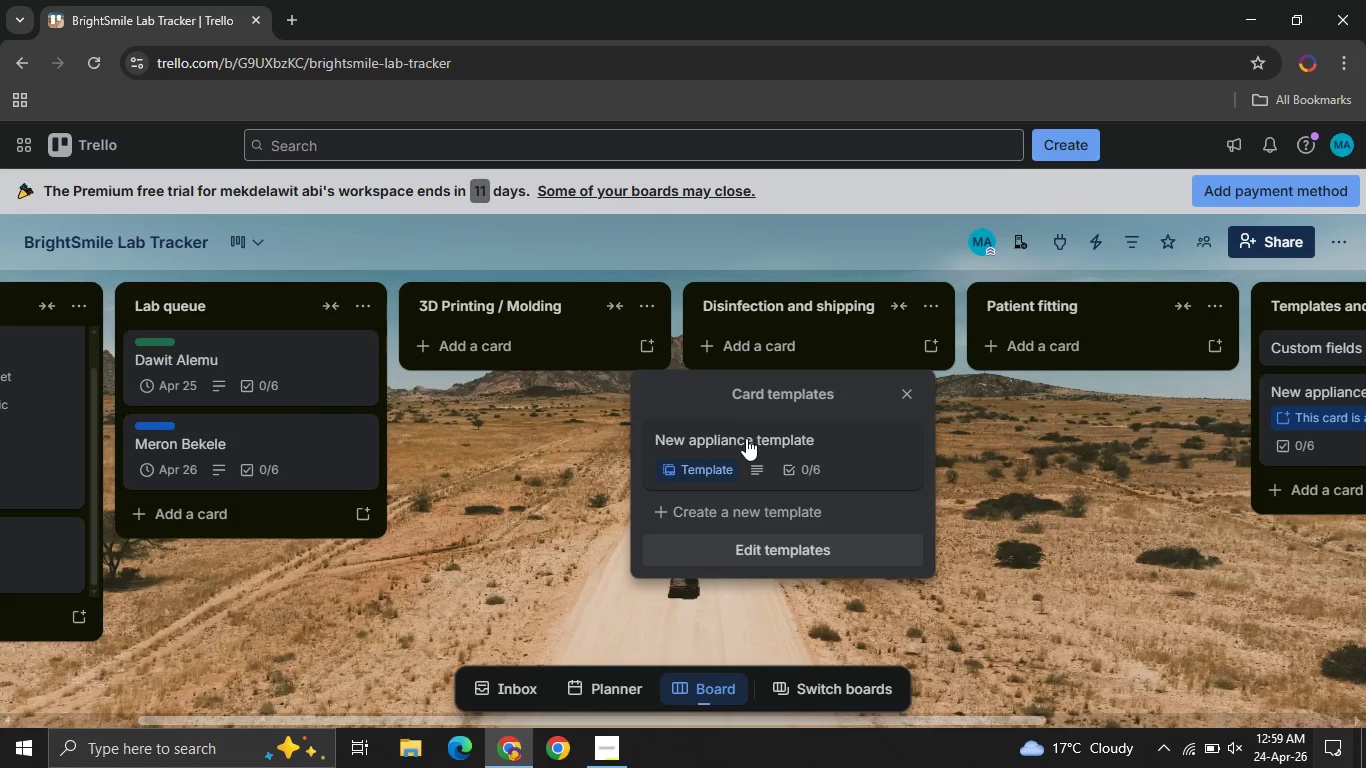 
left_click([746, 438])
 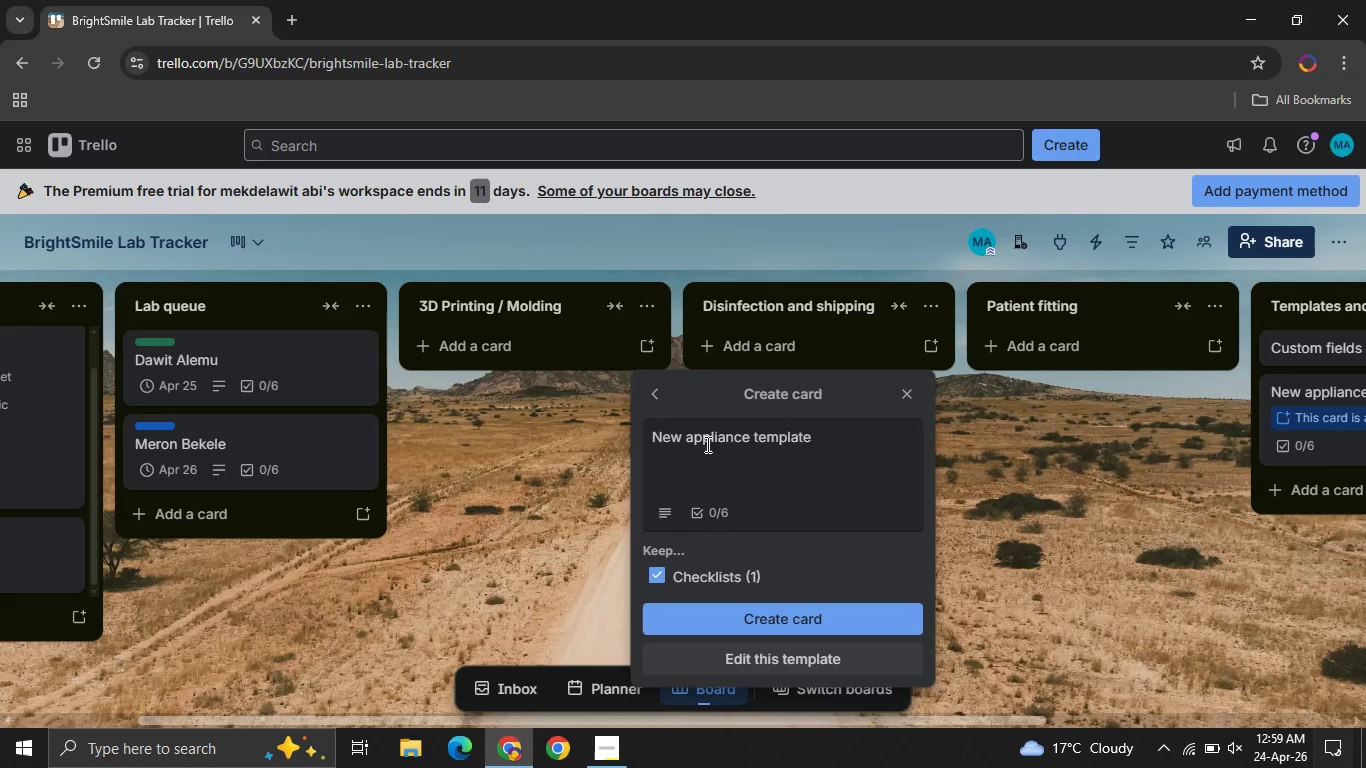 
left_click([700, 444])
 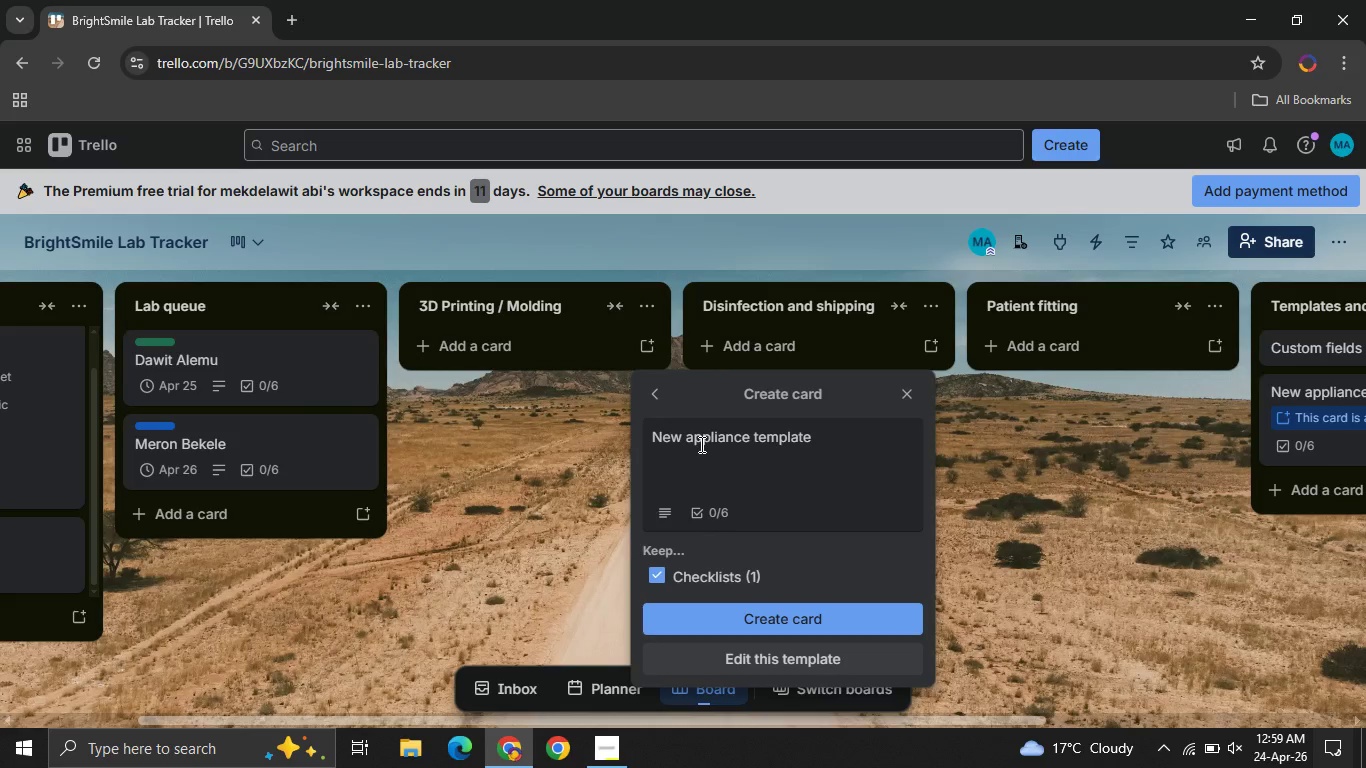 
key(Control+V)
 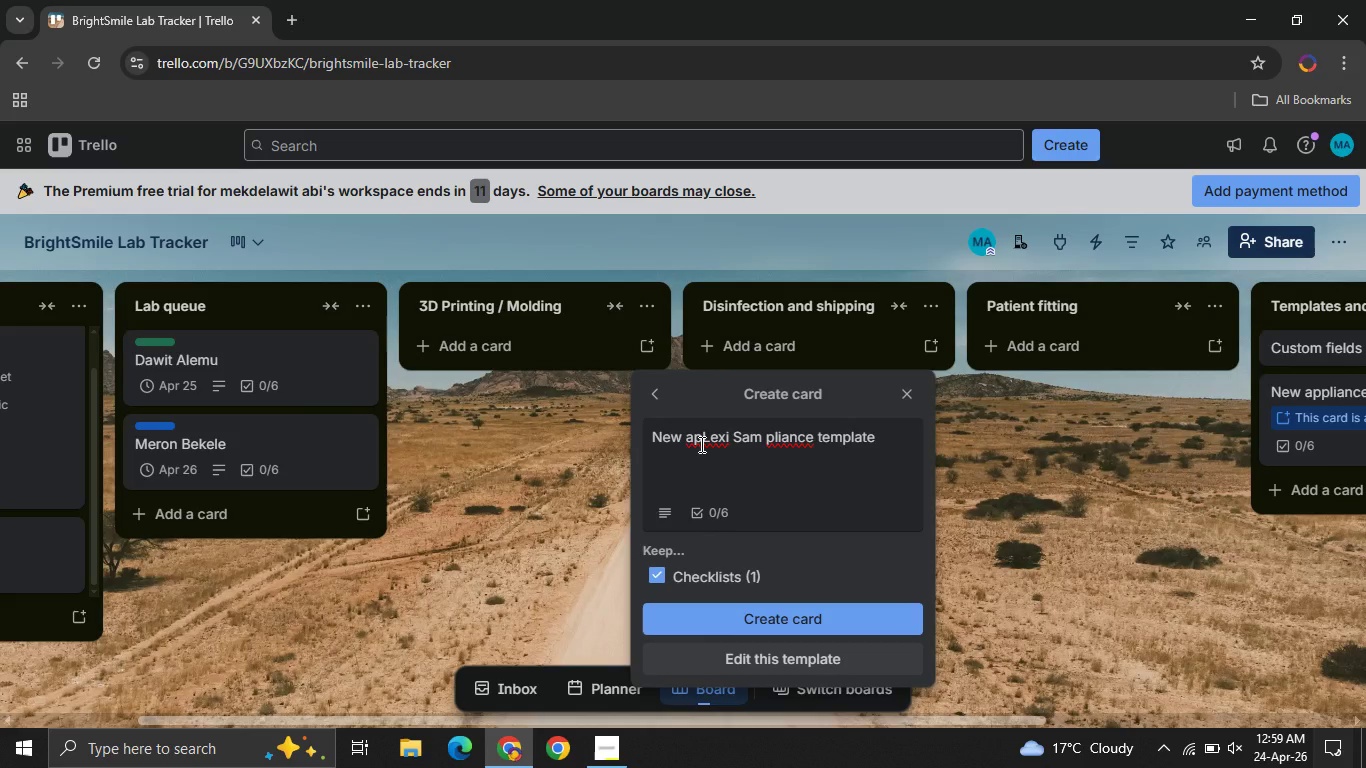 
key(Control+ControlLeft)
 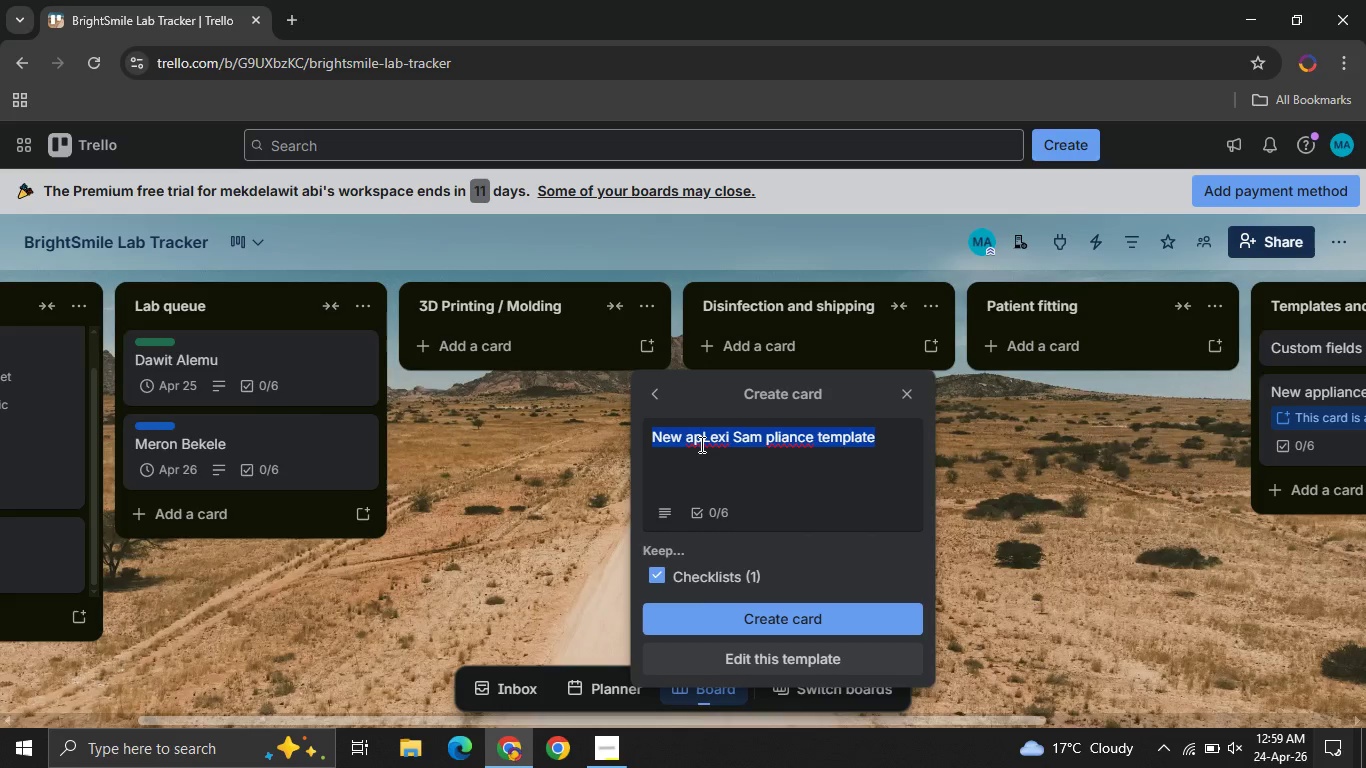 
key(Control+A)
 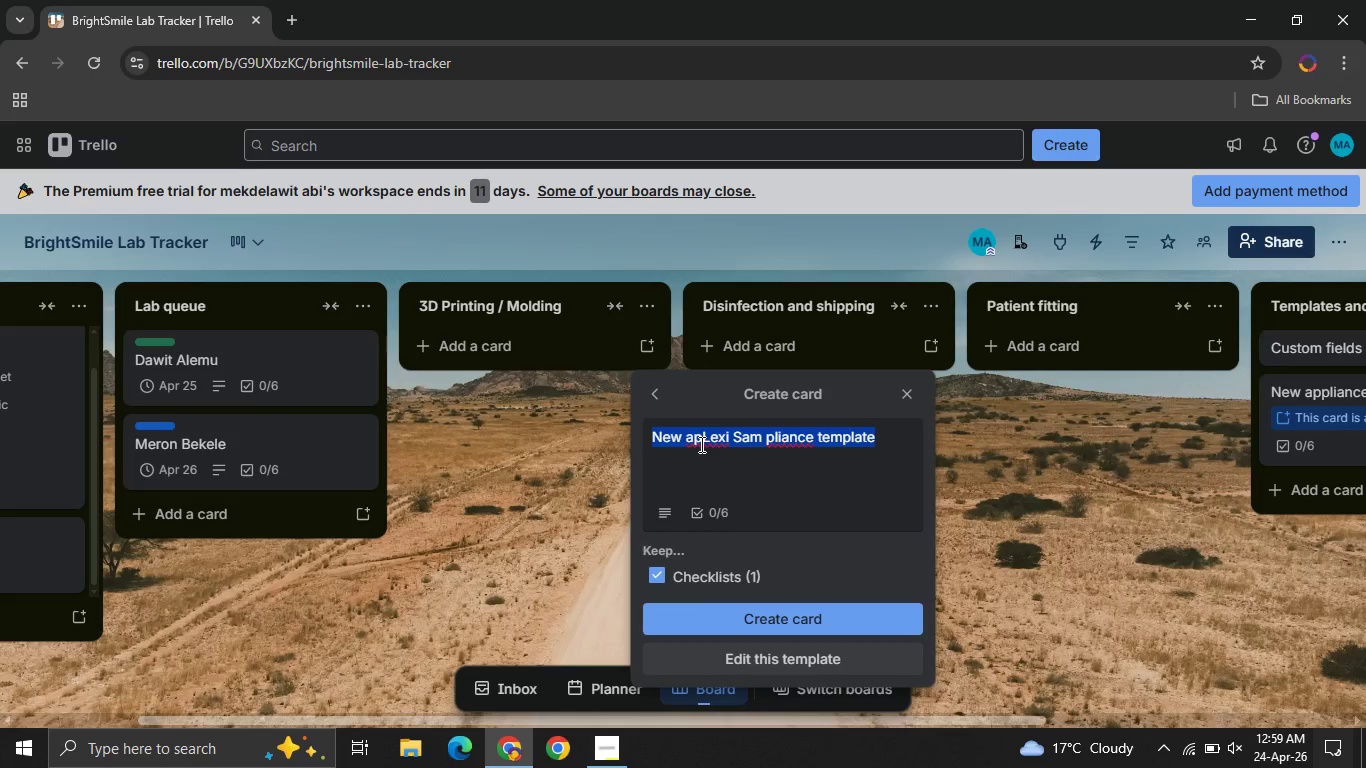 
key(Control+V)
 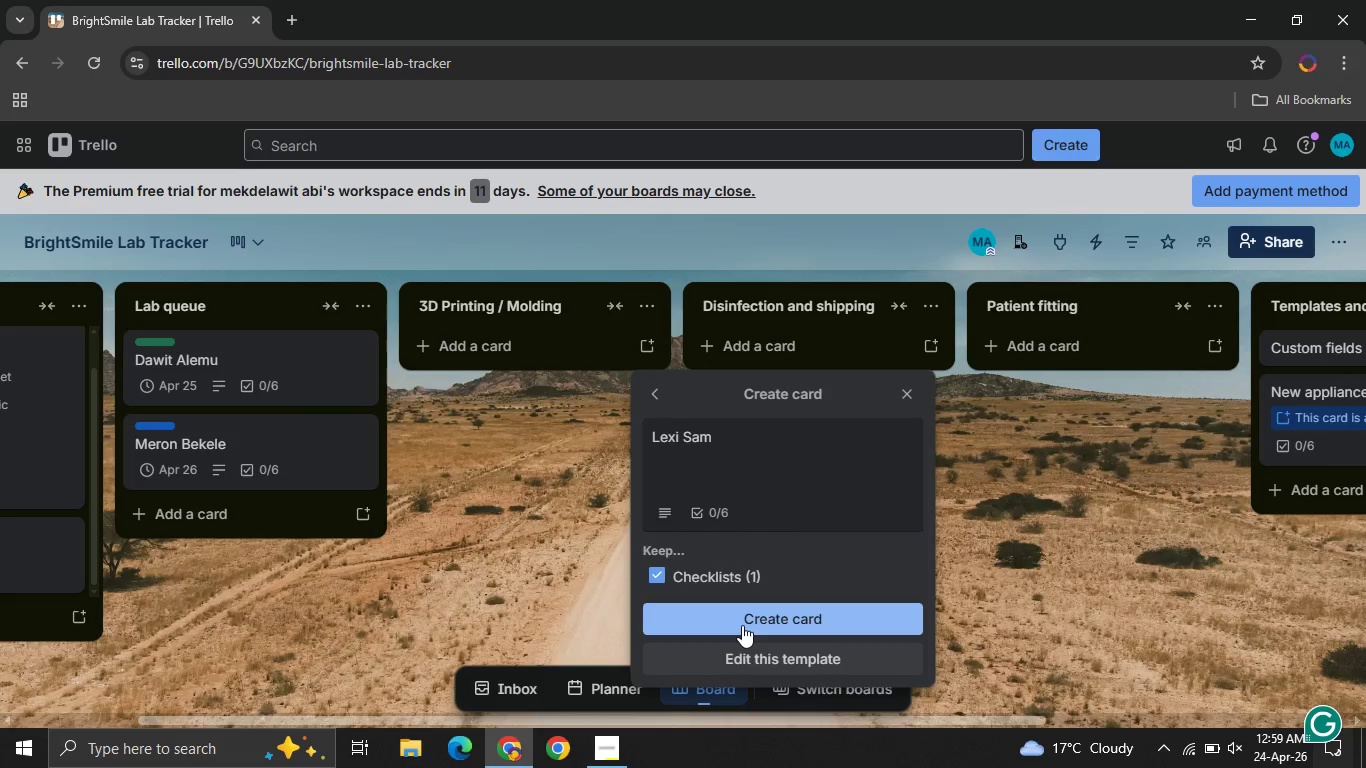 
left_click([742, 625])
 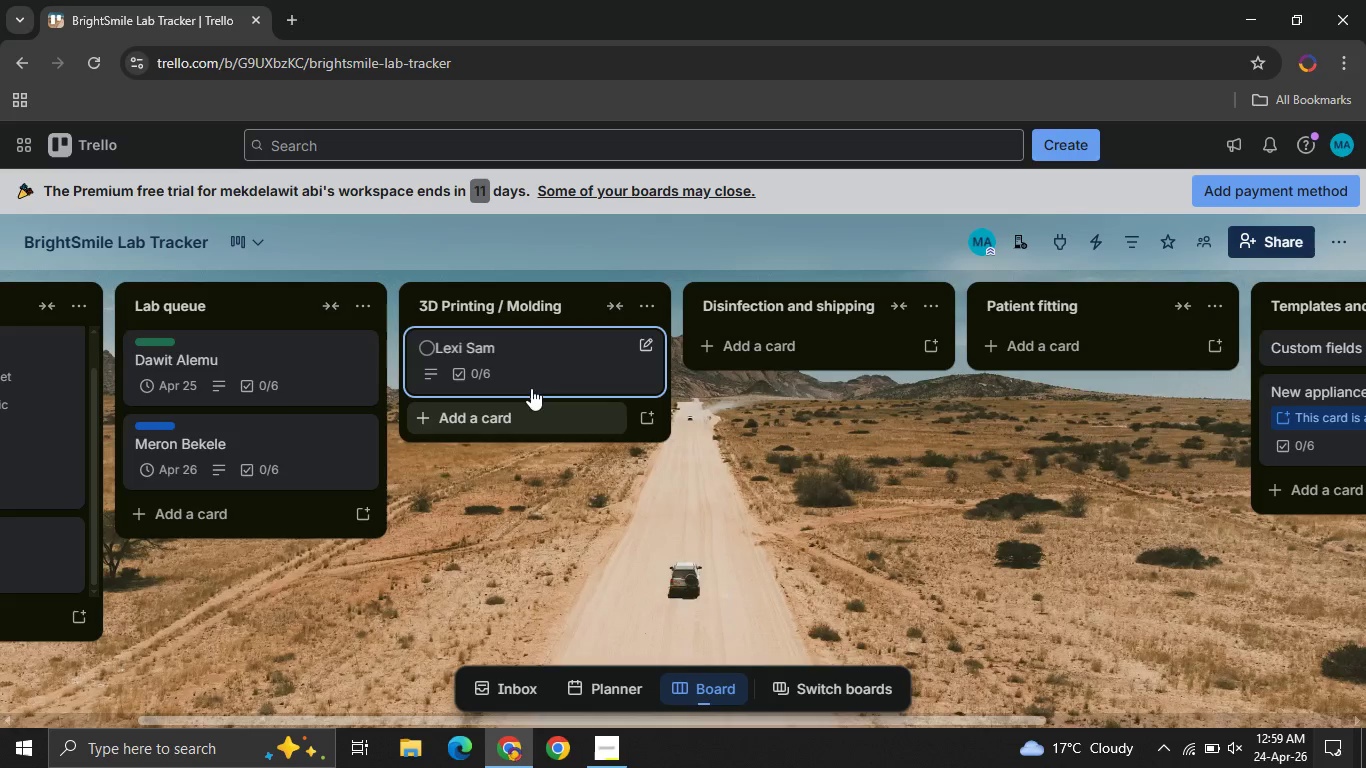 
left_click([490, 337])
 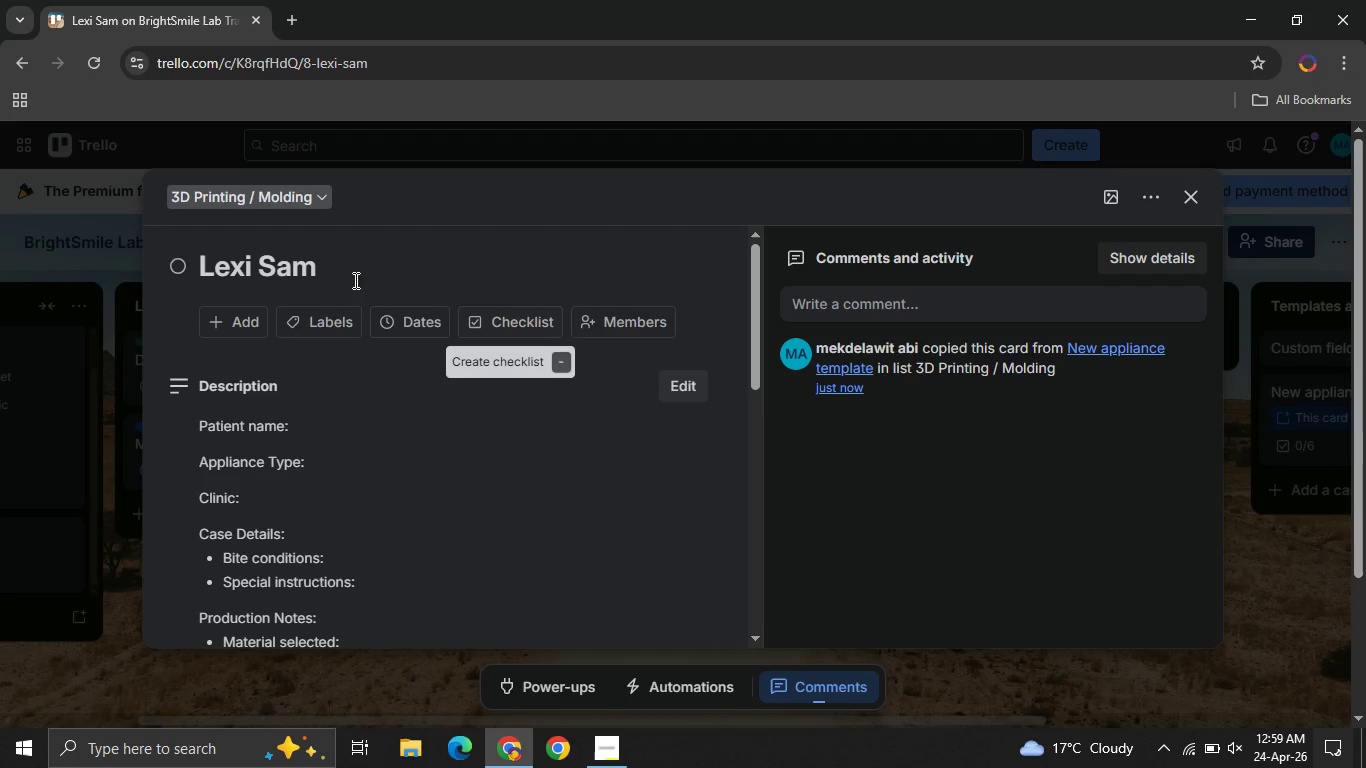 
left_click([321, 316])
 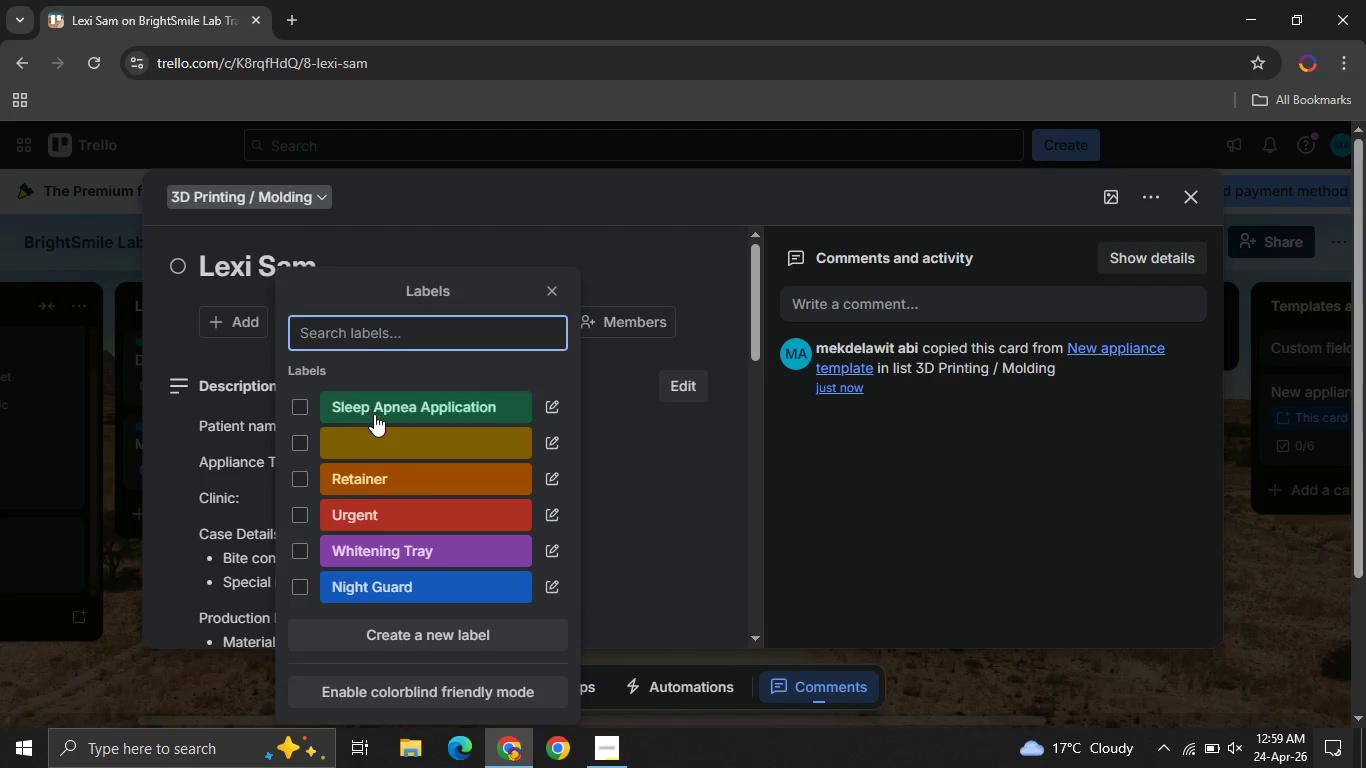 
wait(5.81)
 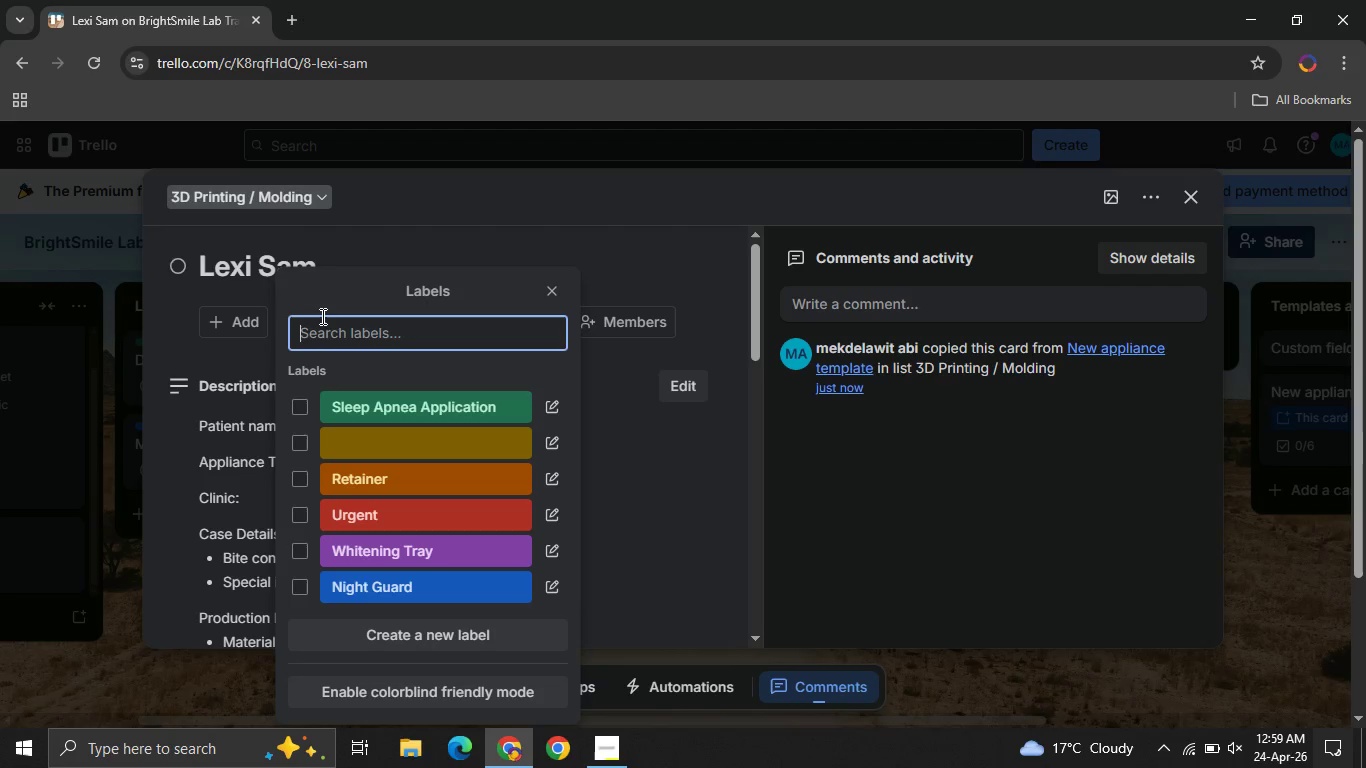 
left_click([309, 547])
 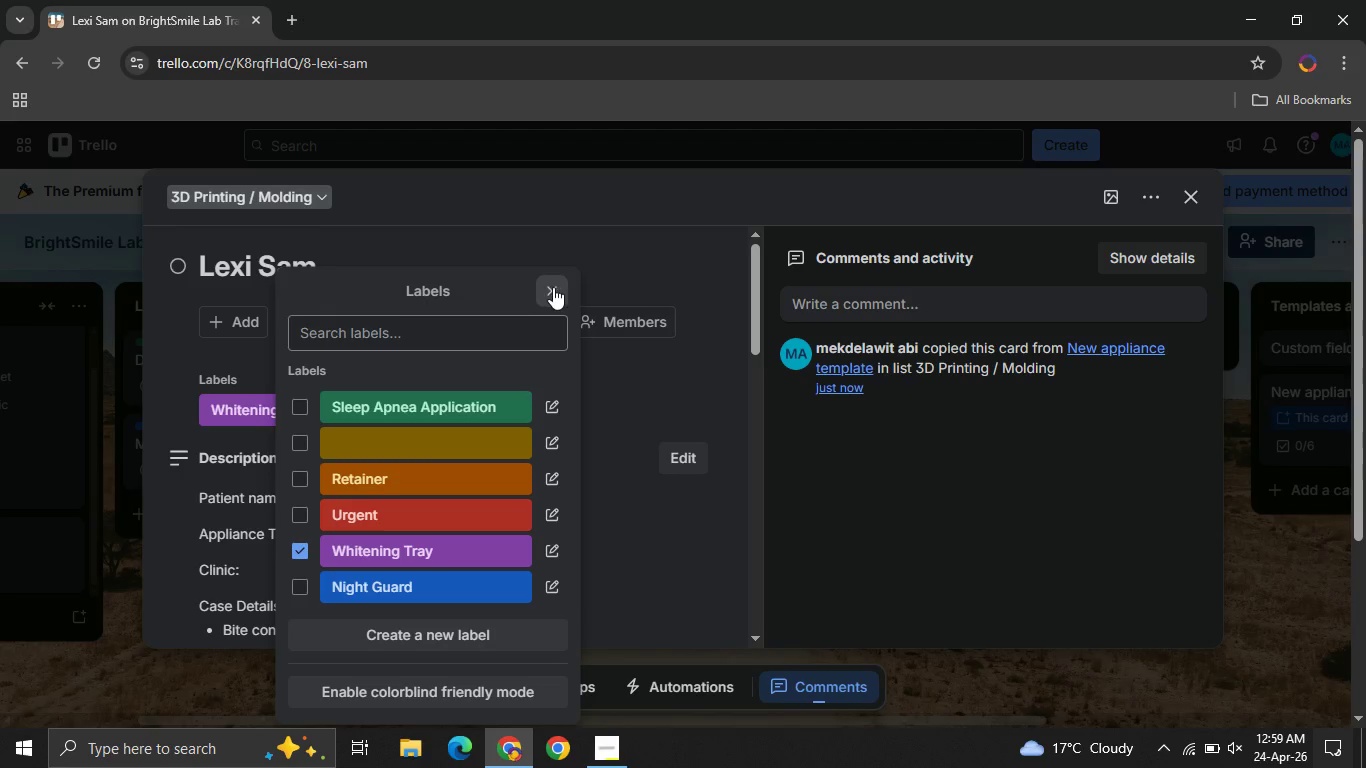 
left_click([554, 287])
 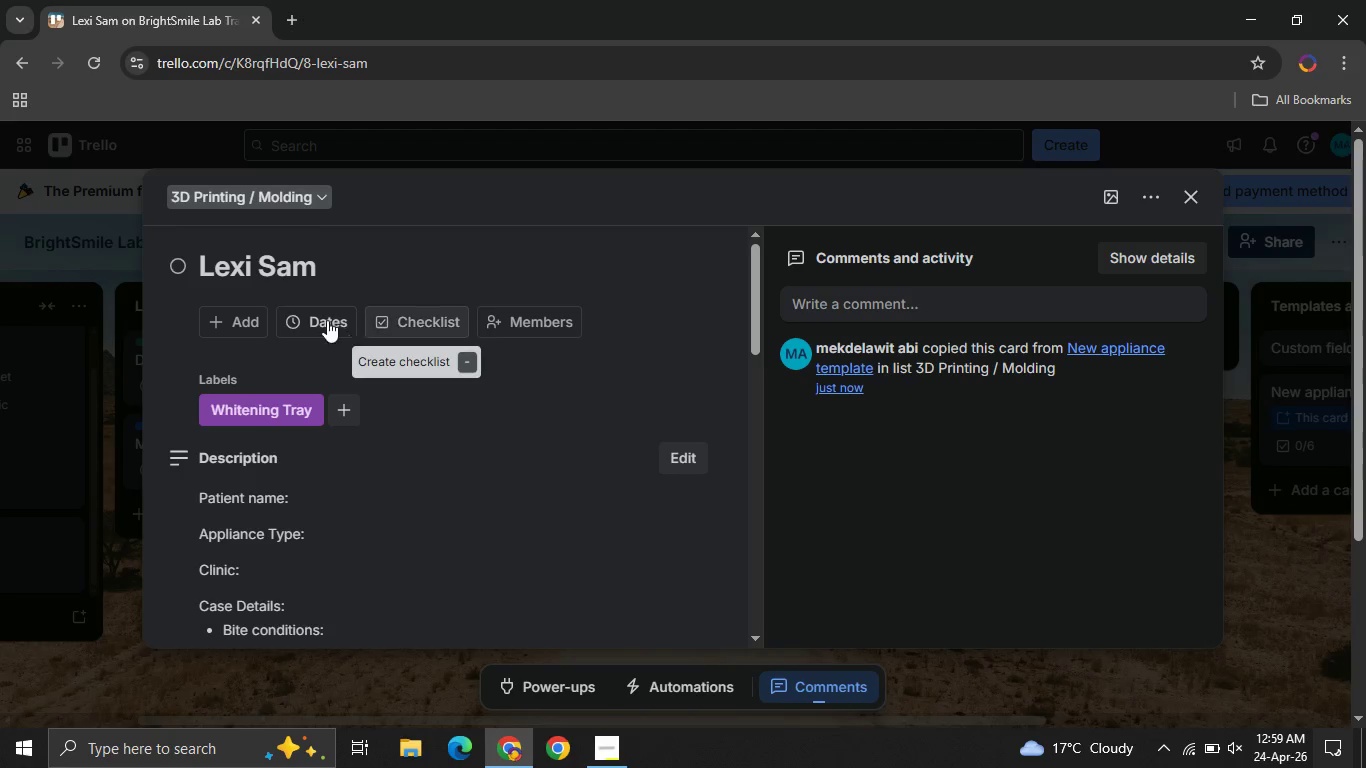 
left_click([325, 320])
 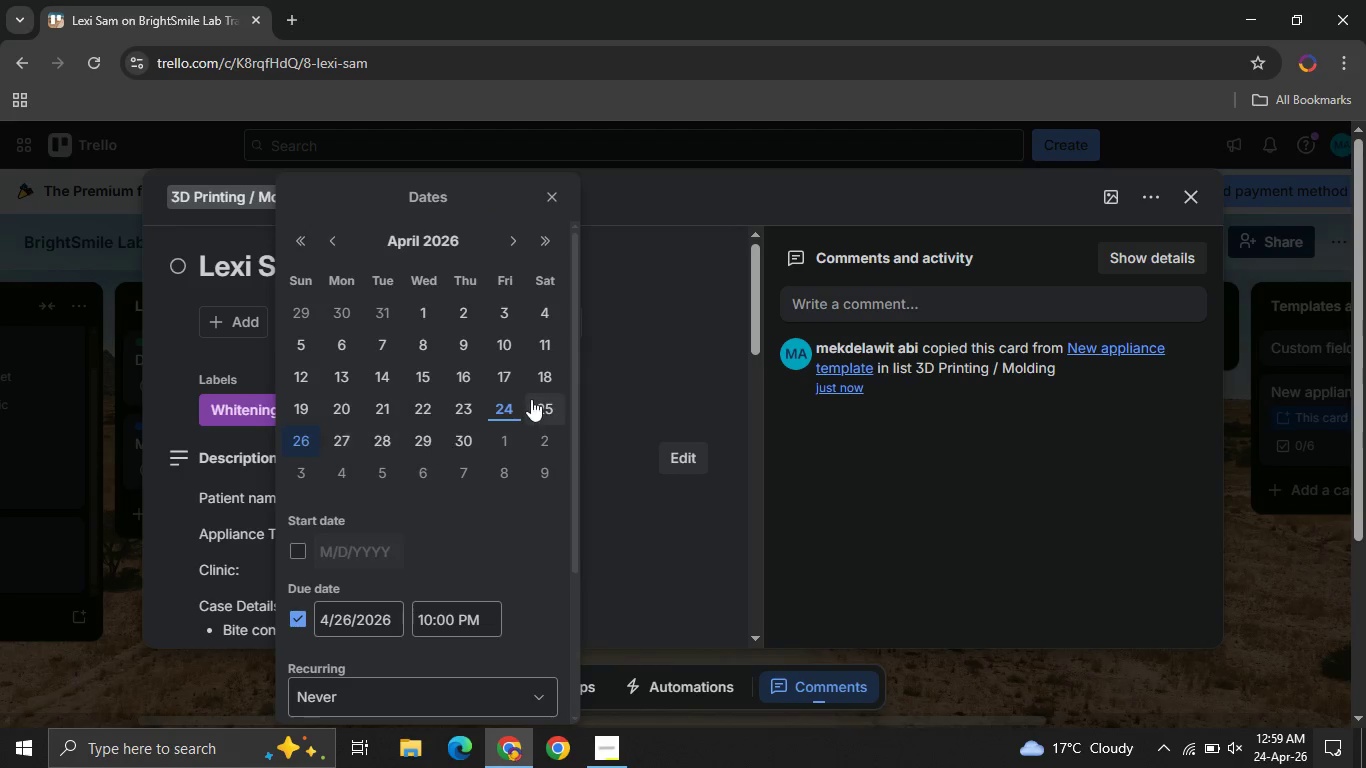 
left_click([536, 410])
 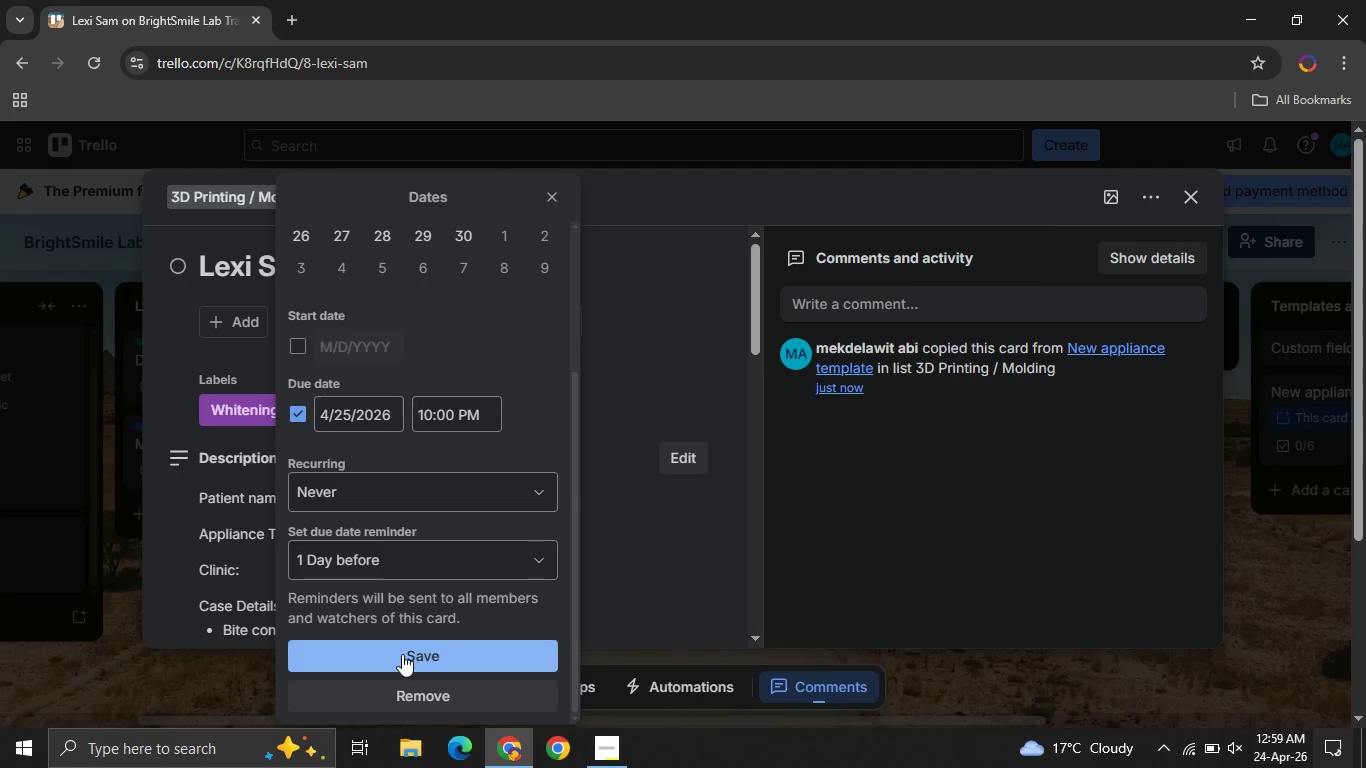 
left_click([402, 654])
 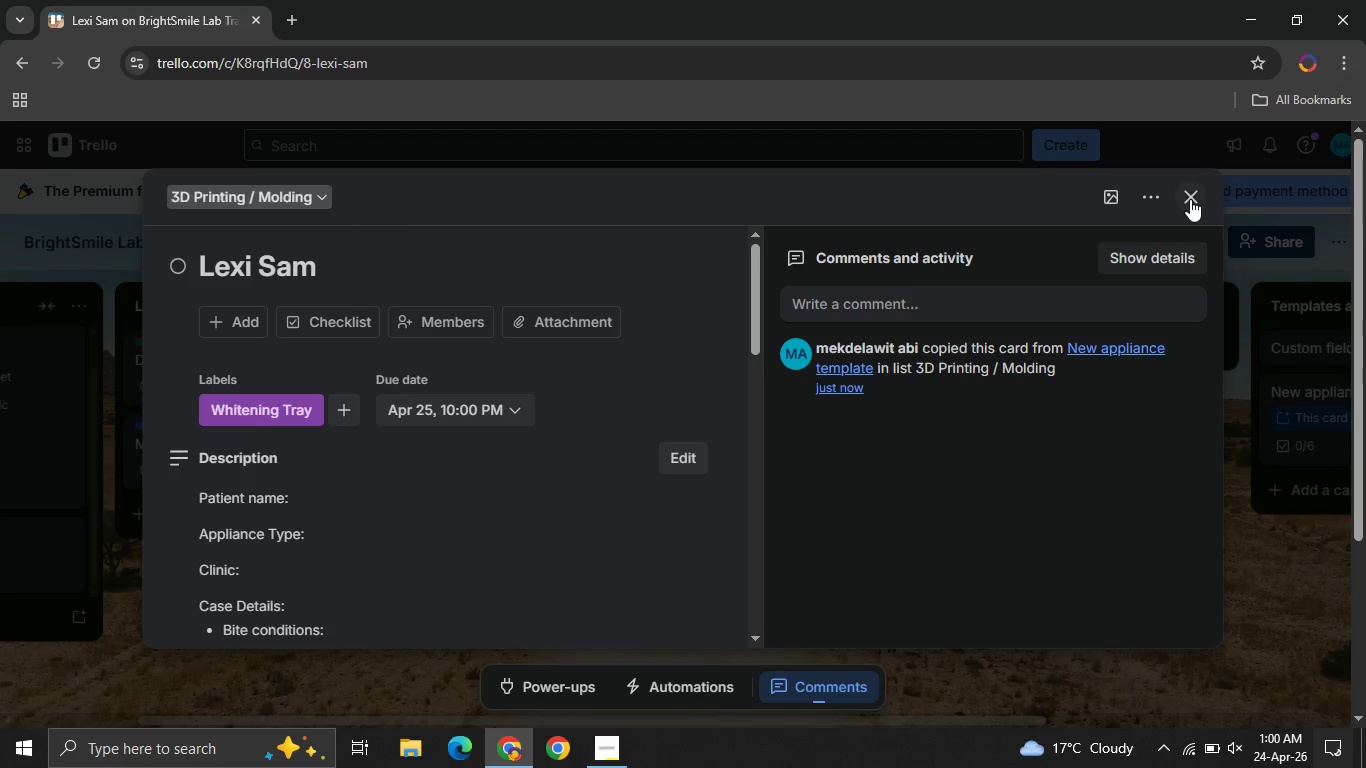 
left_click([1189, 199])
 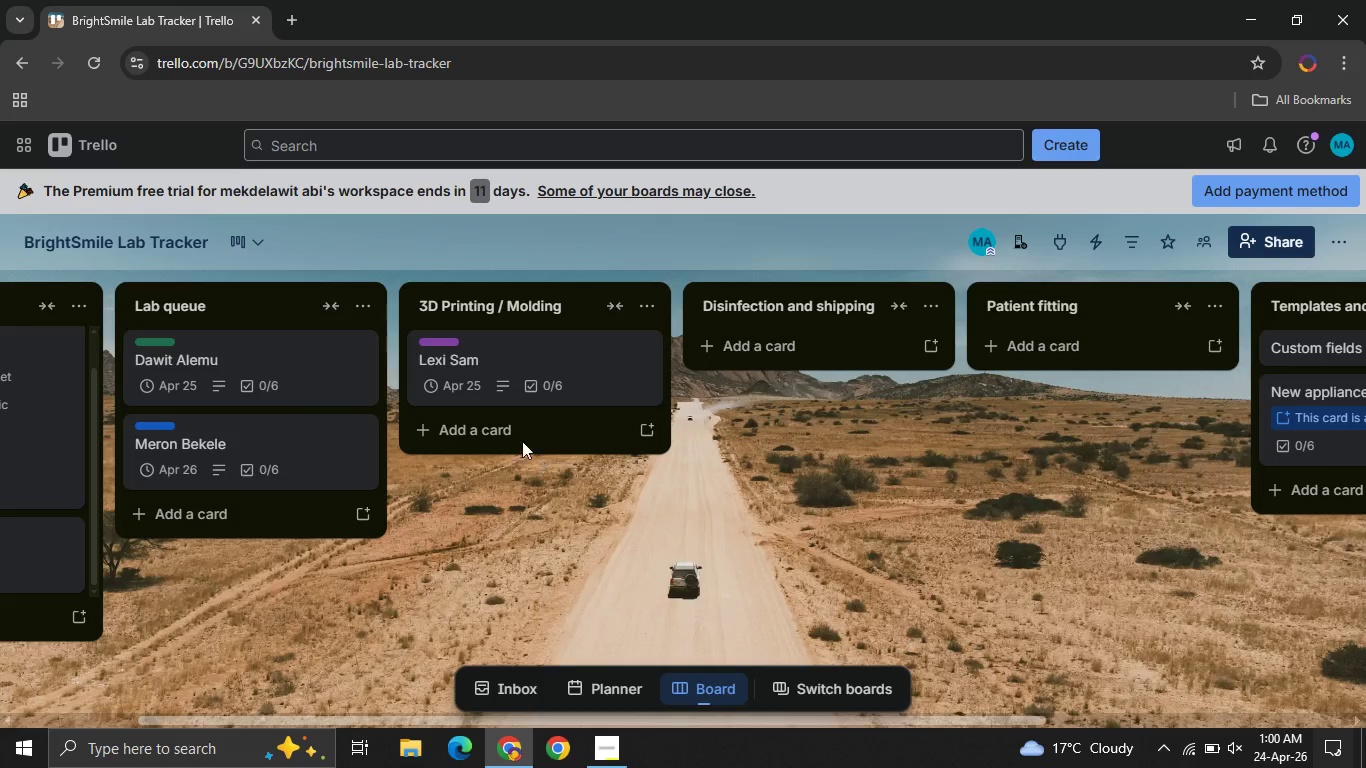 
left_click([514, 434])
 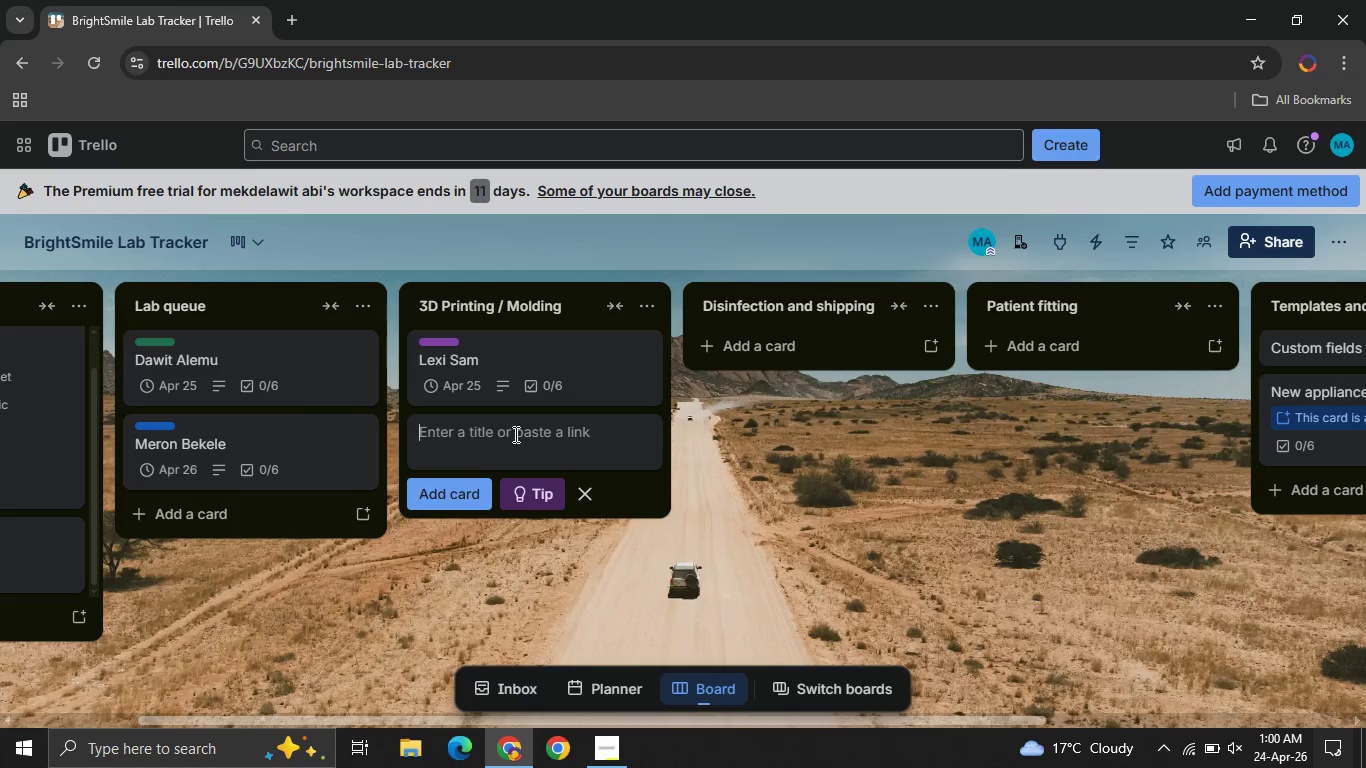 
type(Rachel G)
 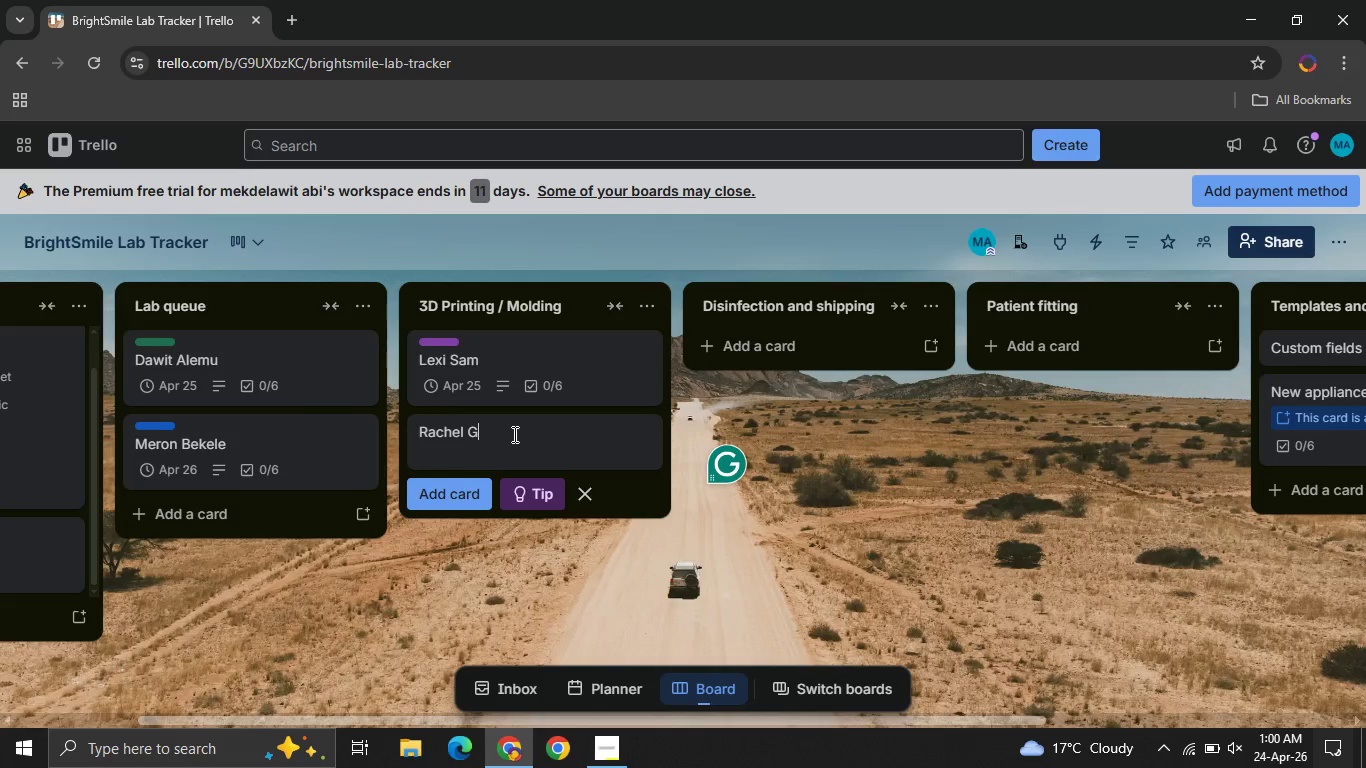 
type(reen)
 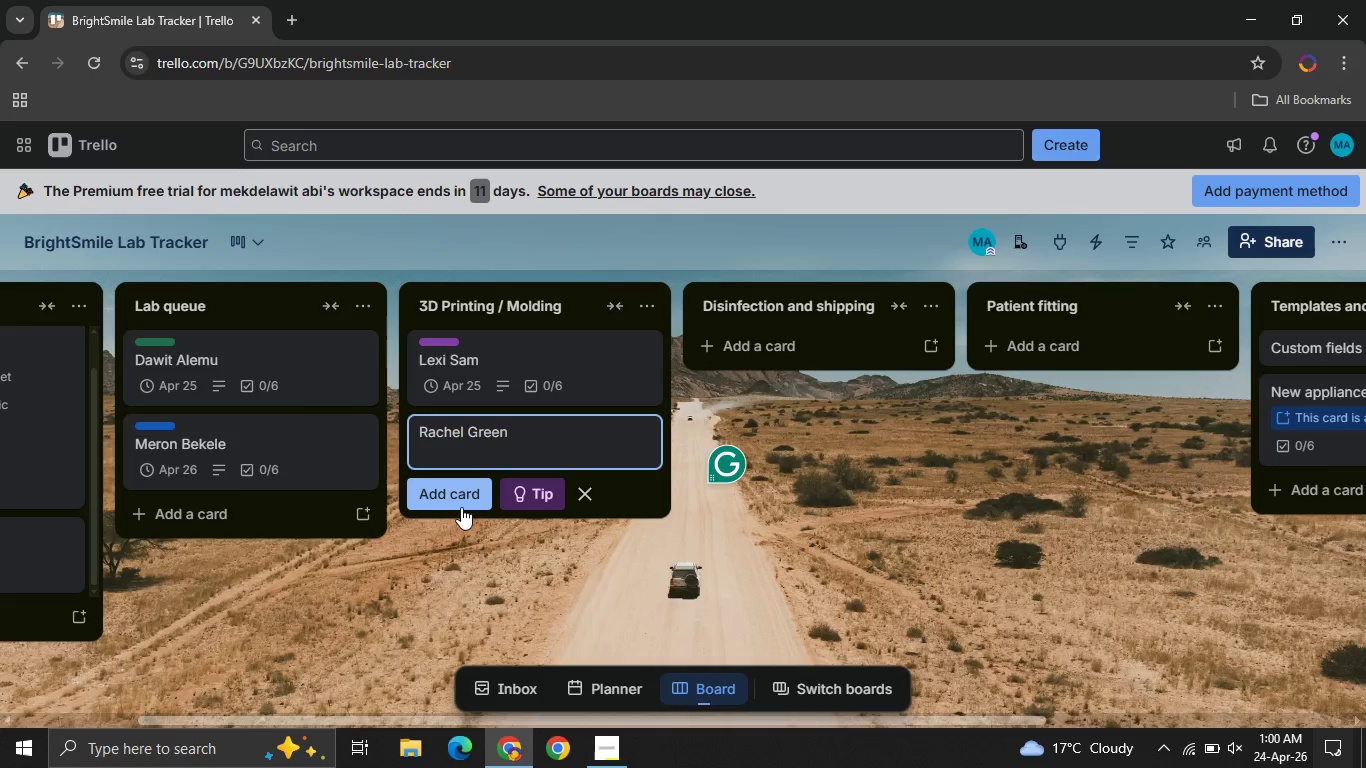 
left_click([461, 506])
 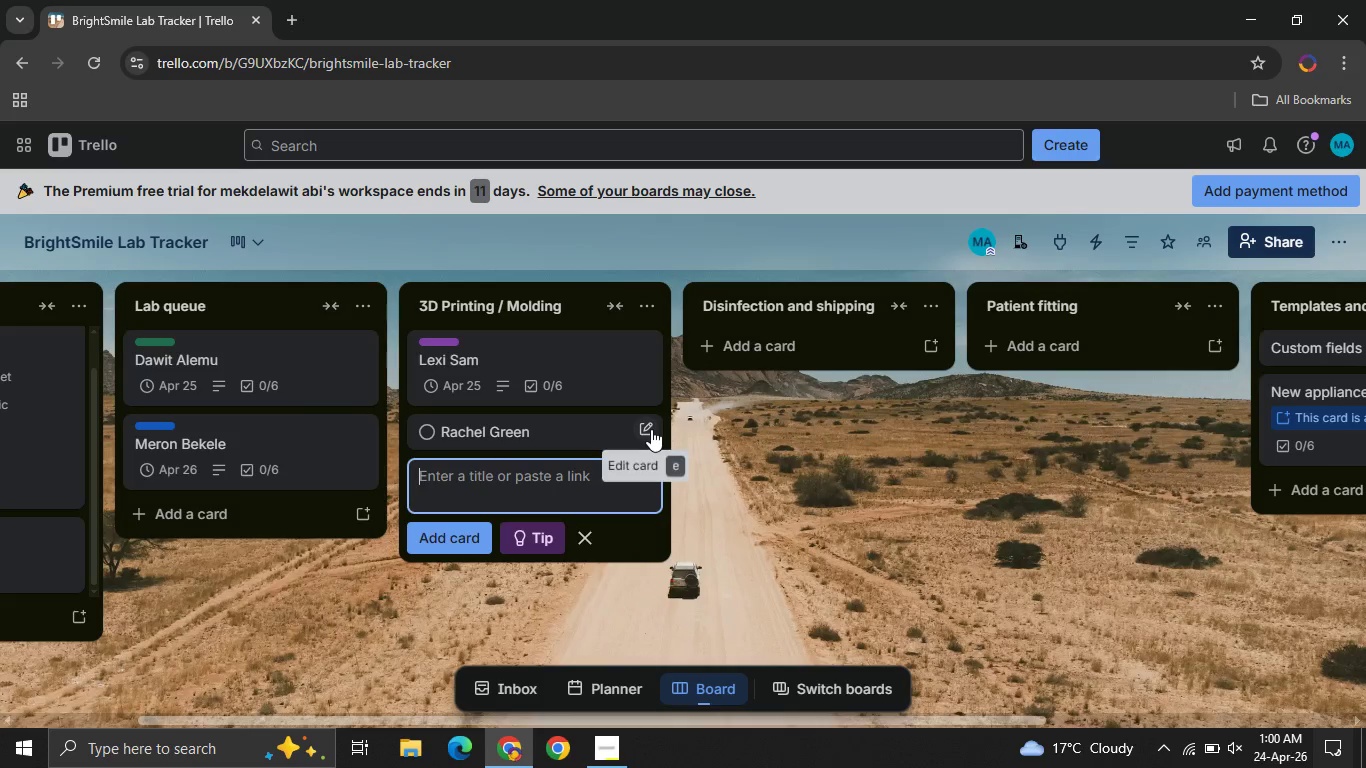 
left_click([646, 429])
 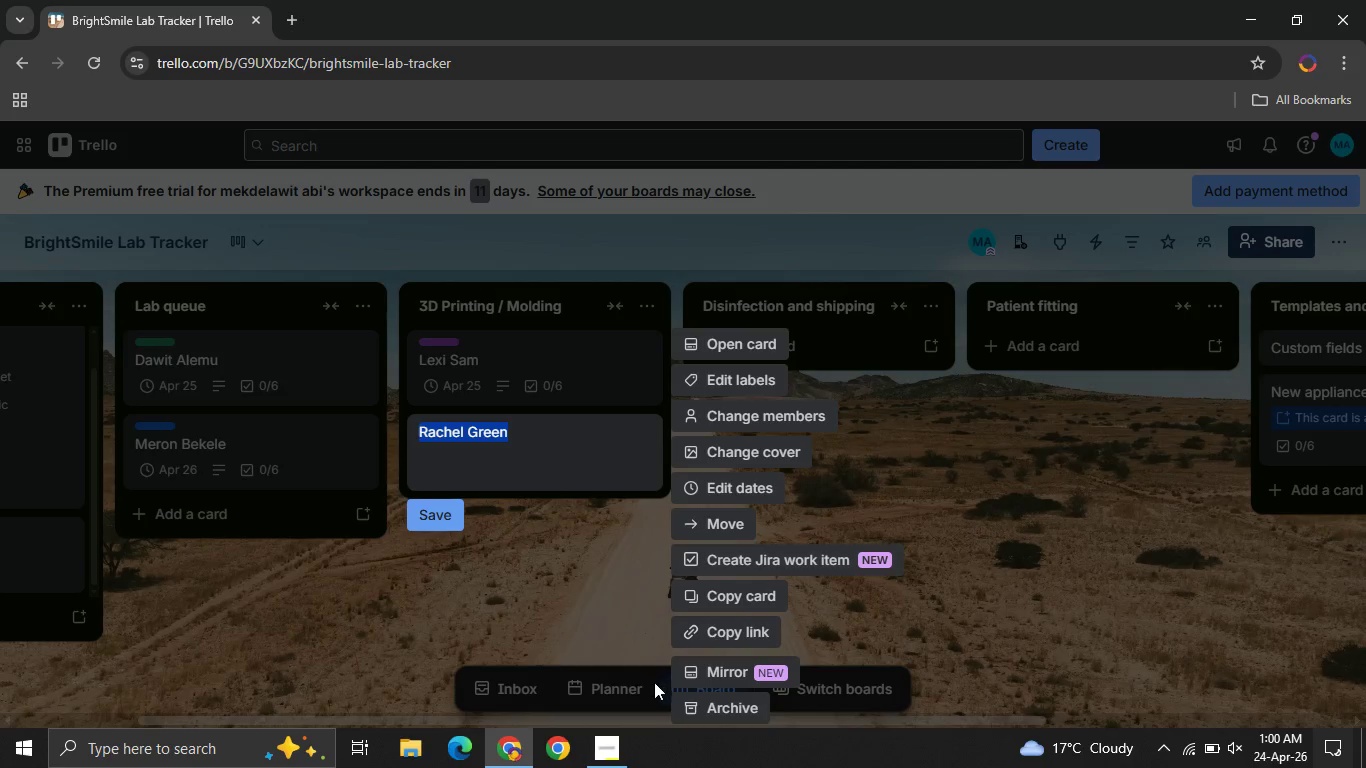 
left_click([624, 594])
 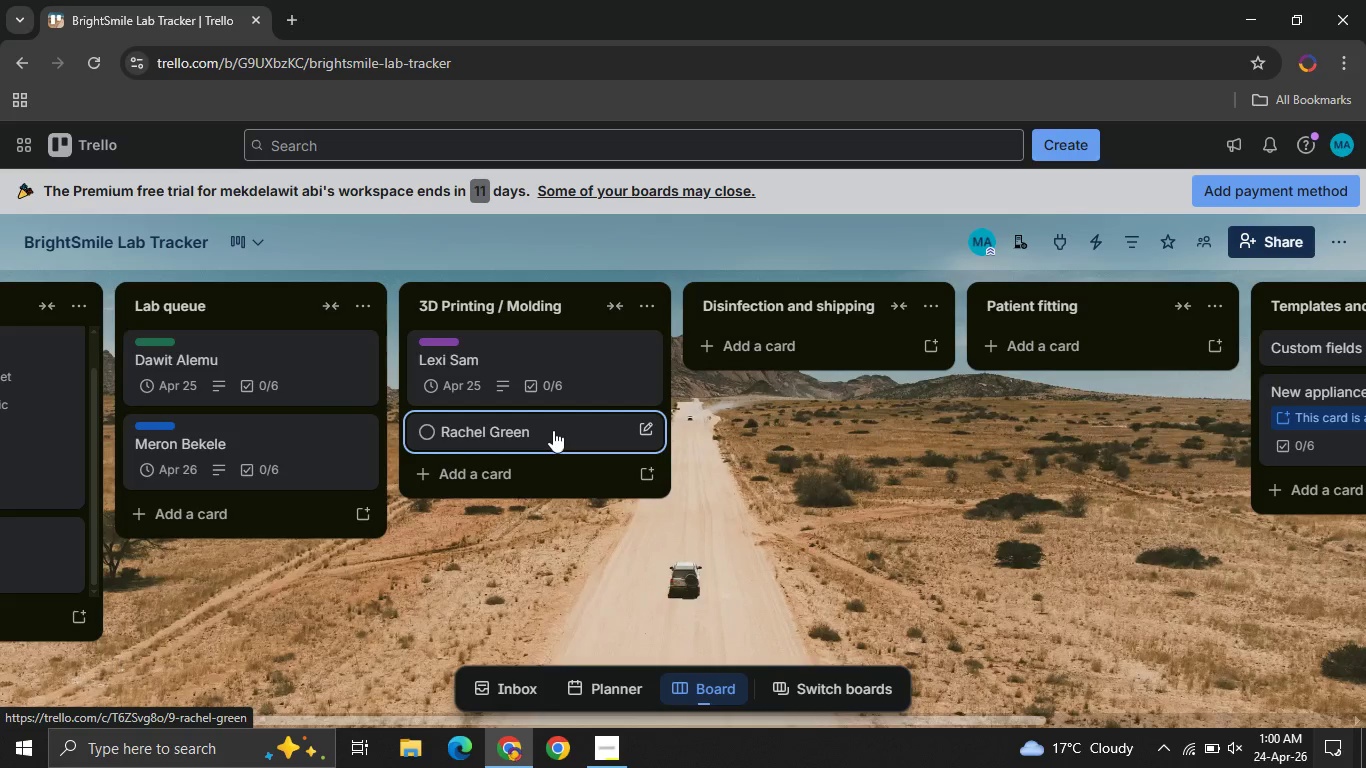 
left_click([553, 430])
 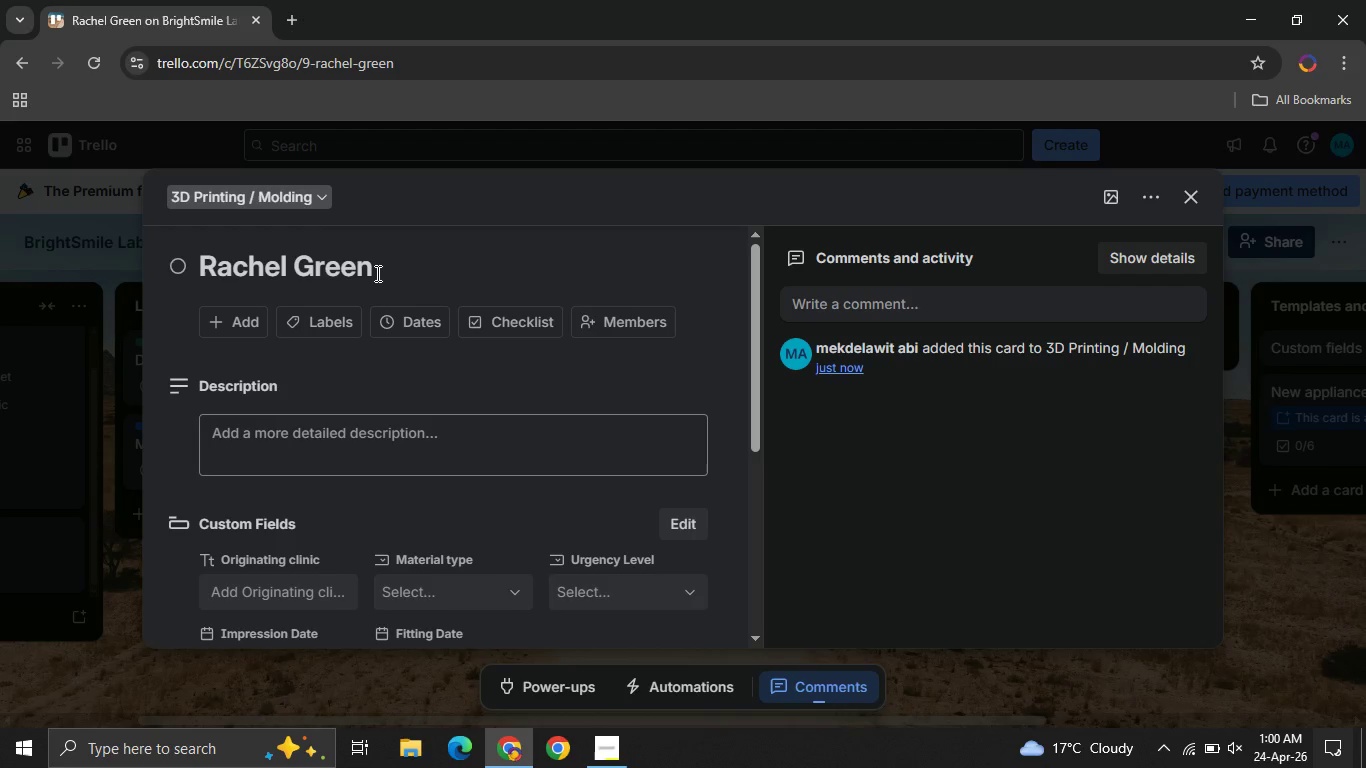 
left_click_drag(start_coordinate=[376, 273], to_coordinate=[186, 266])
 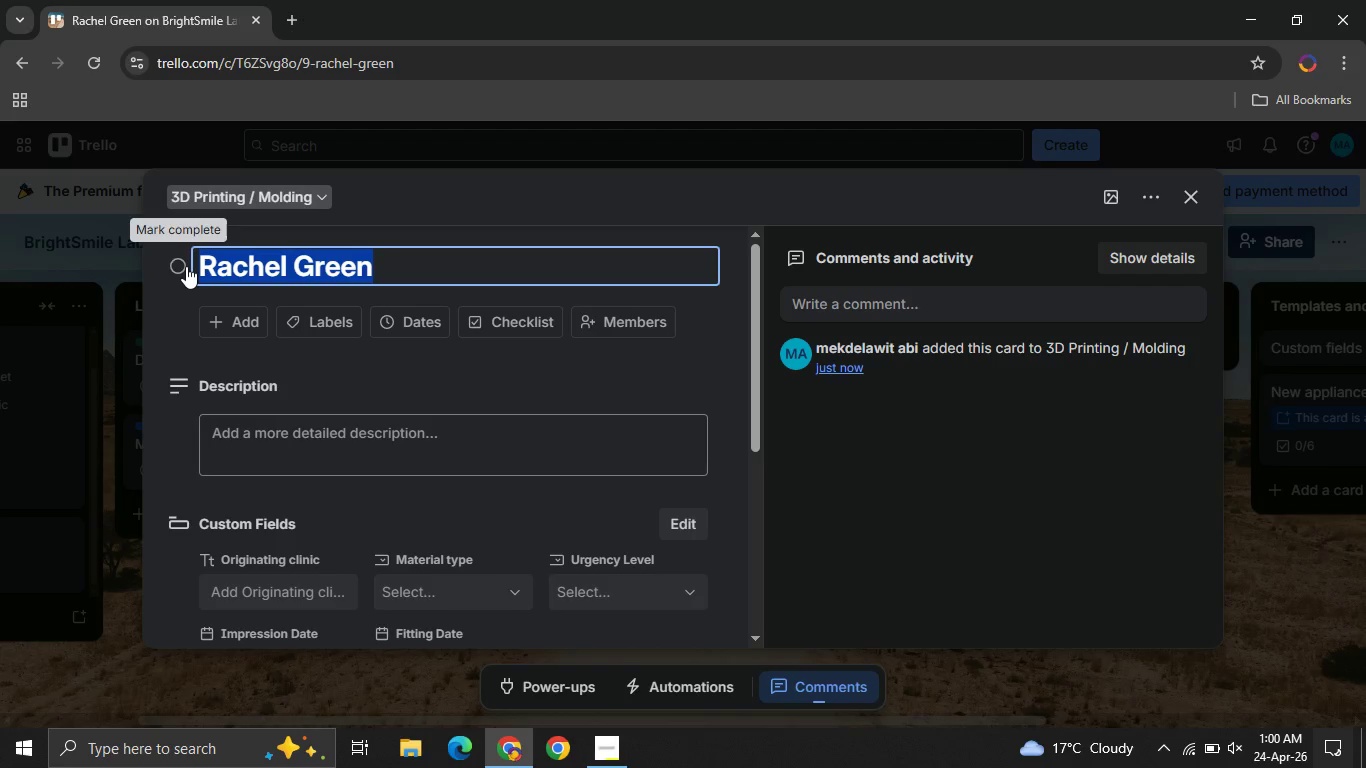 
key(Control+ControlLeft)
 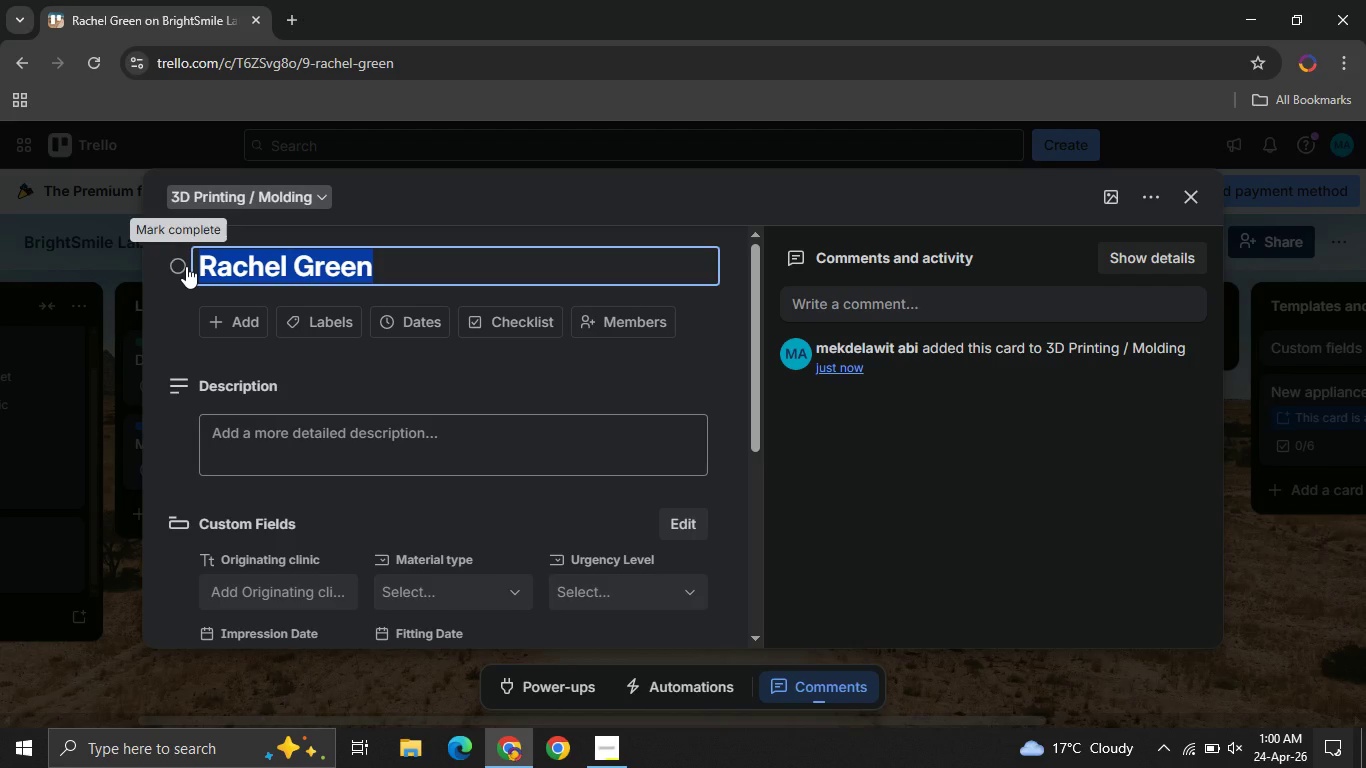 
key(Control+C)
 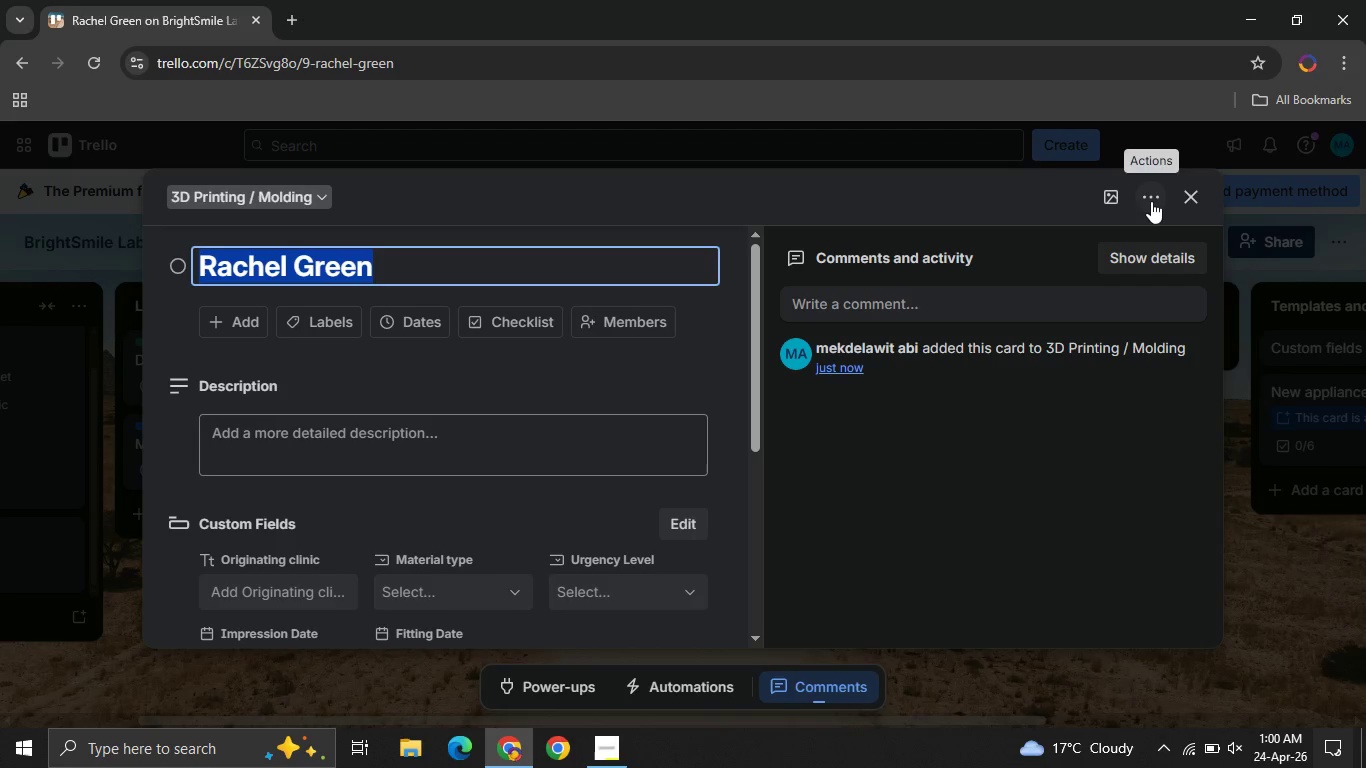 
left_click([1151, 201])
 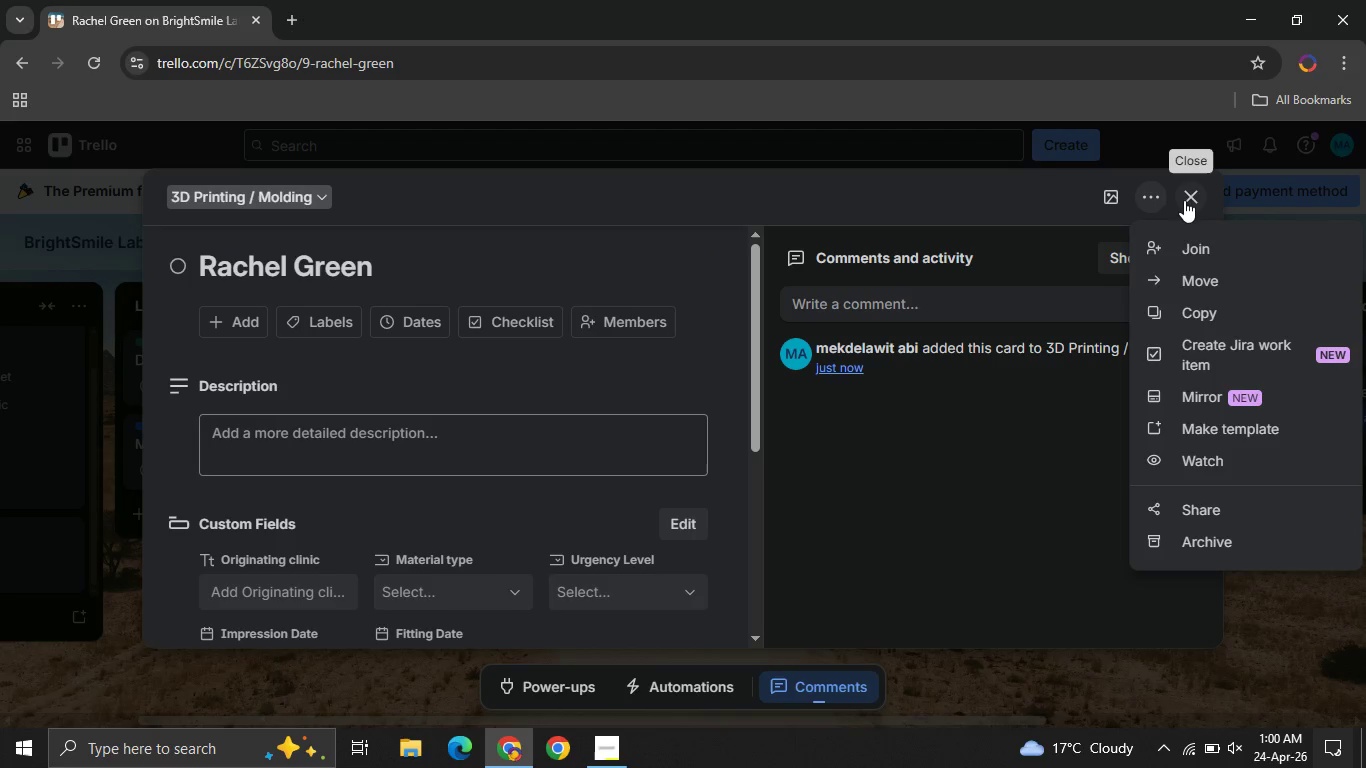 
left_click([1184, 198])
 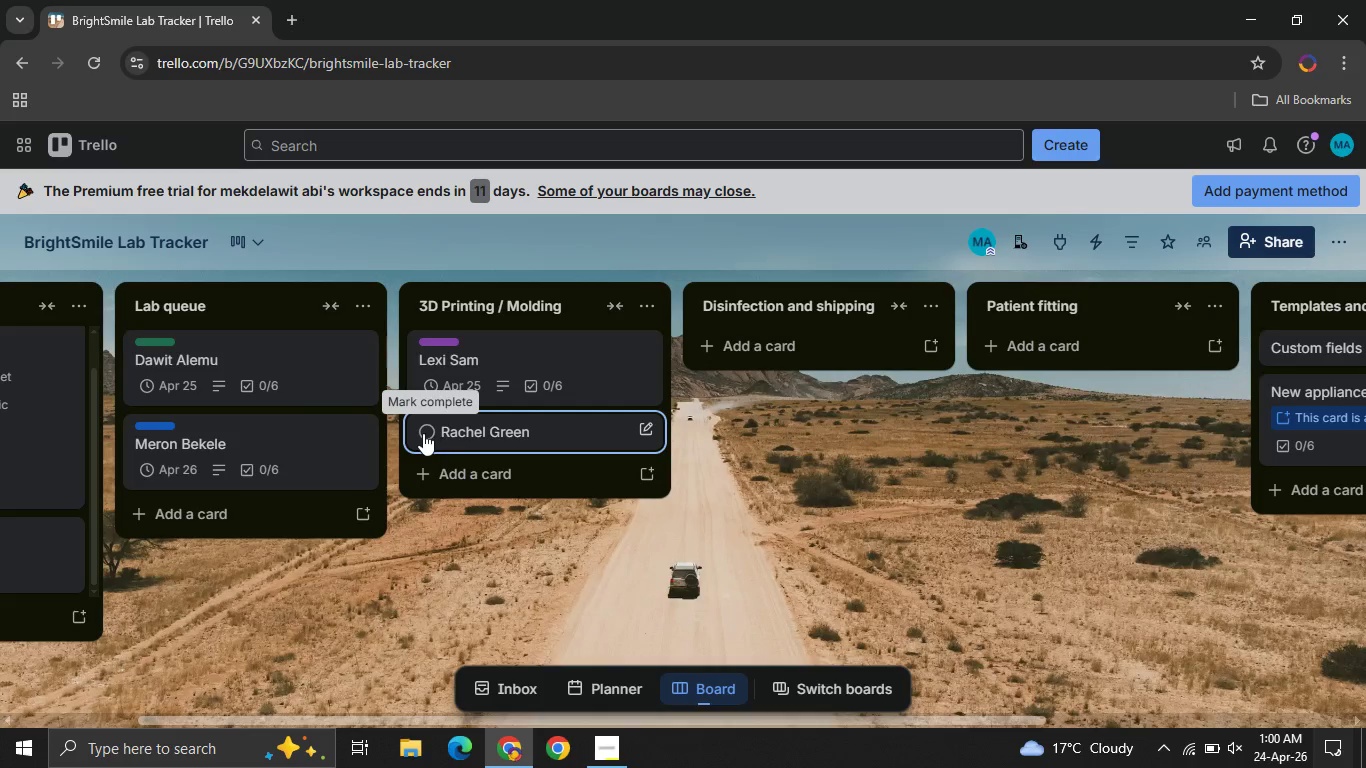 
right_click([521, 438])
 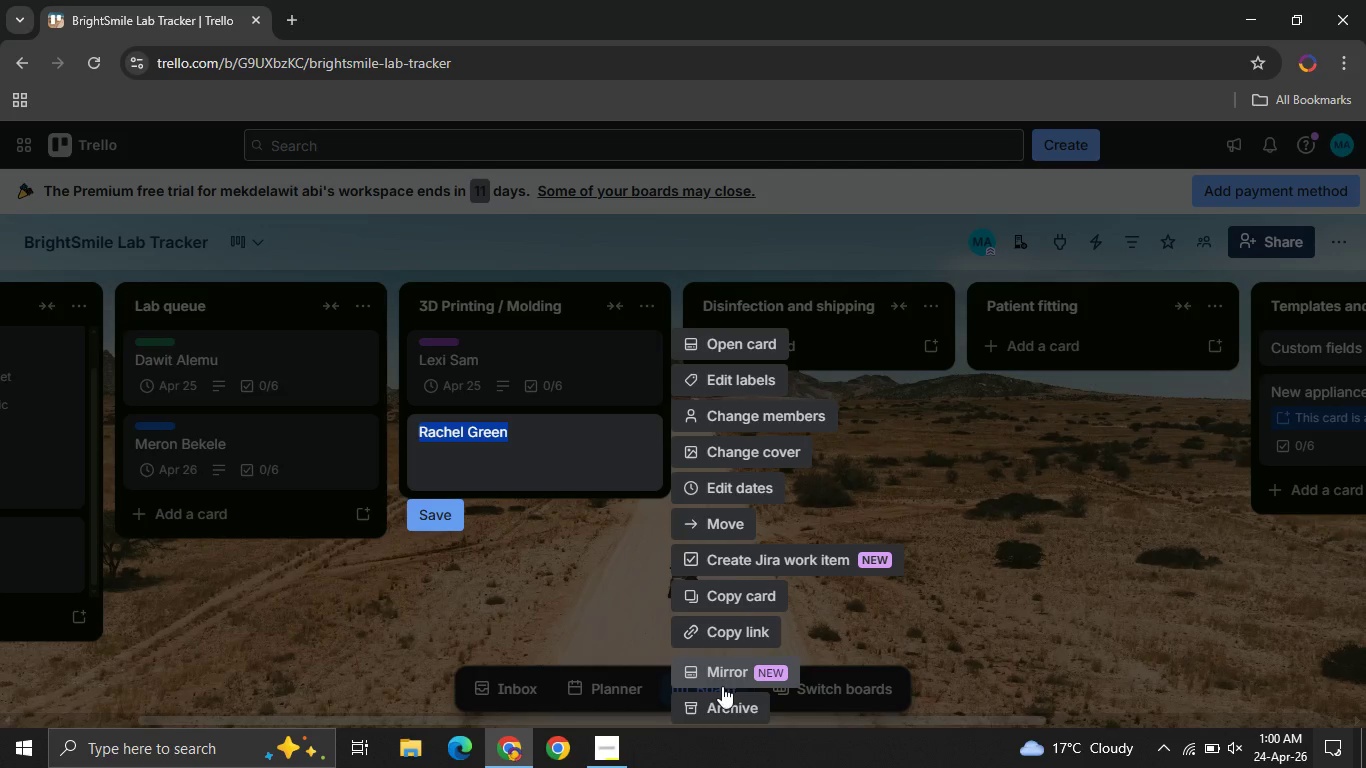 
left_click([714, 696])
 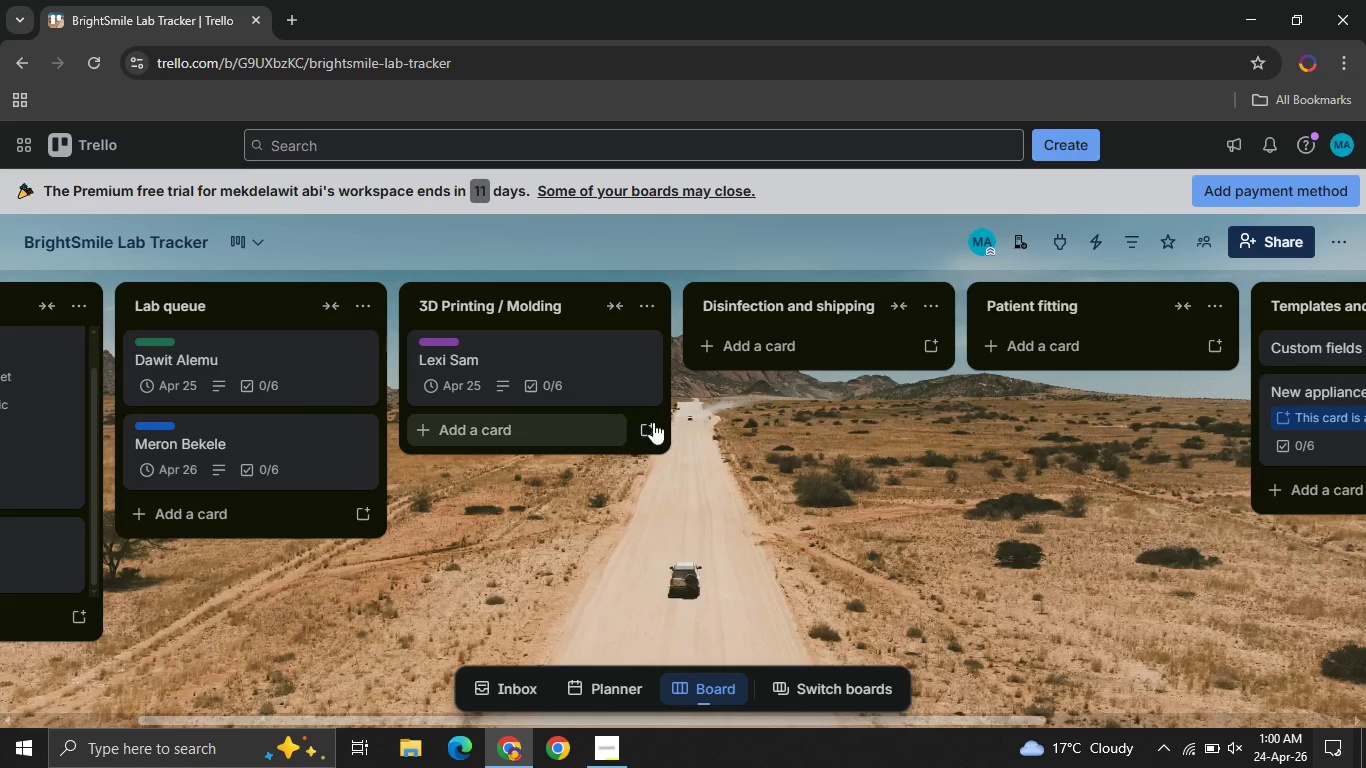 
left_click([658, 422])
 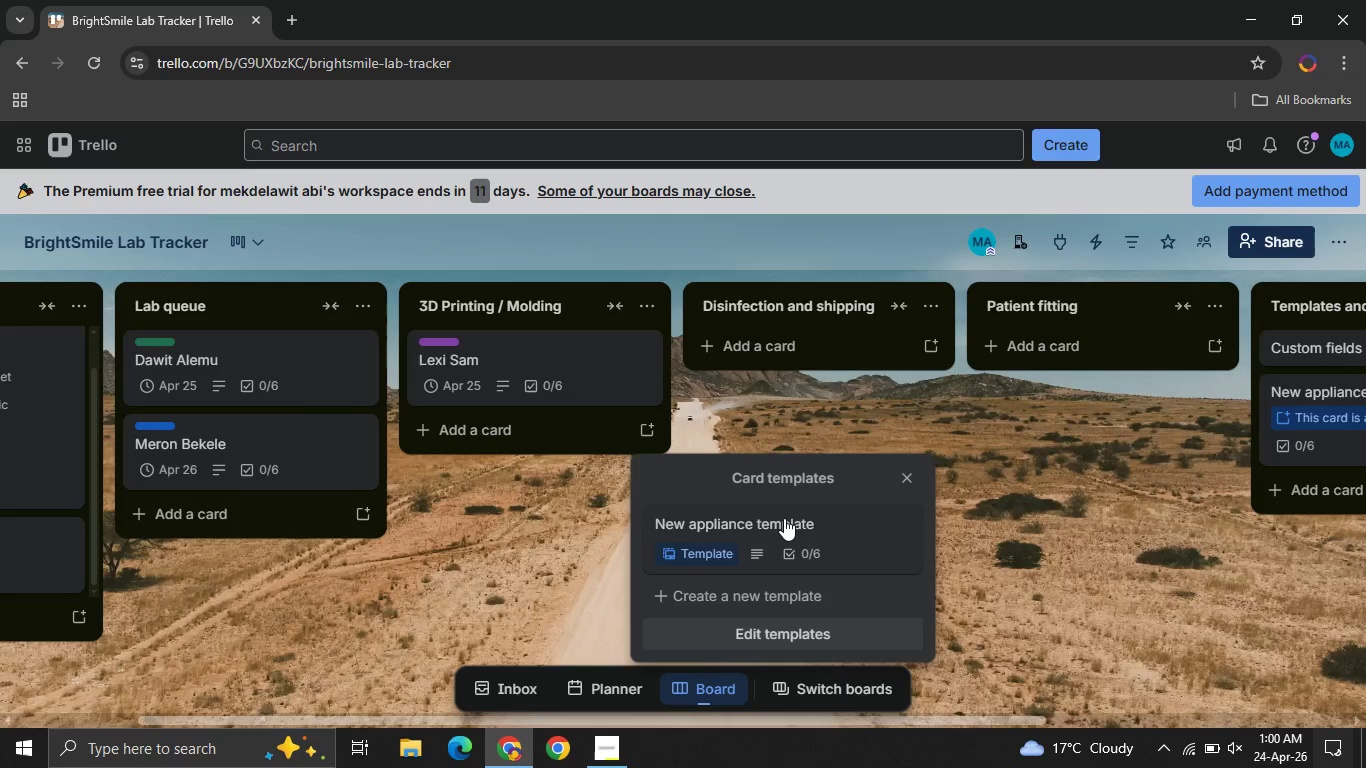 
left_click([784, 518])
 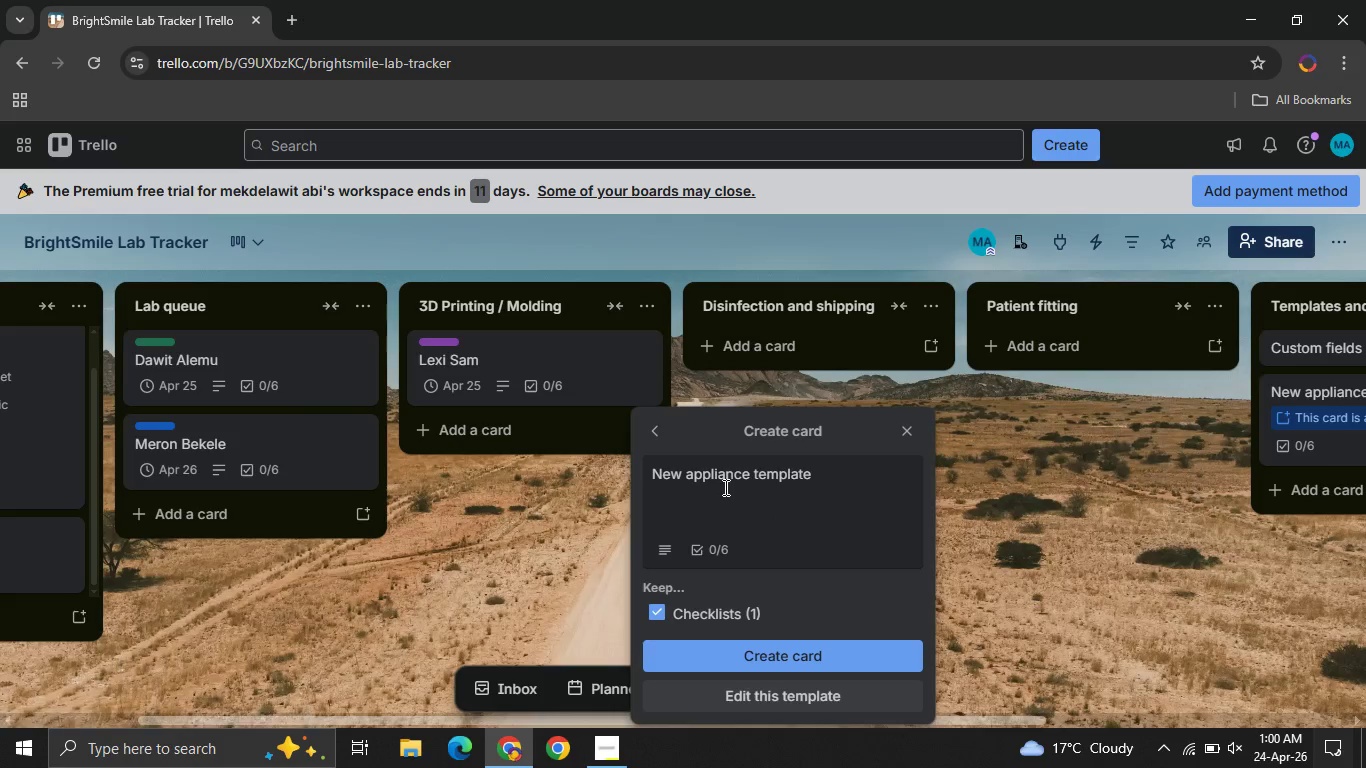 
left_click([724, 487])
 